 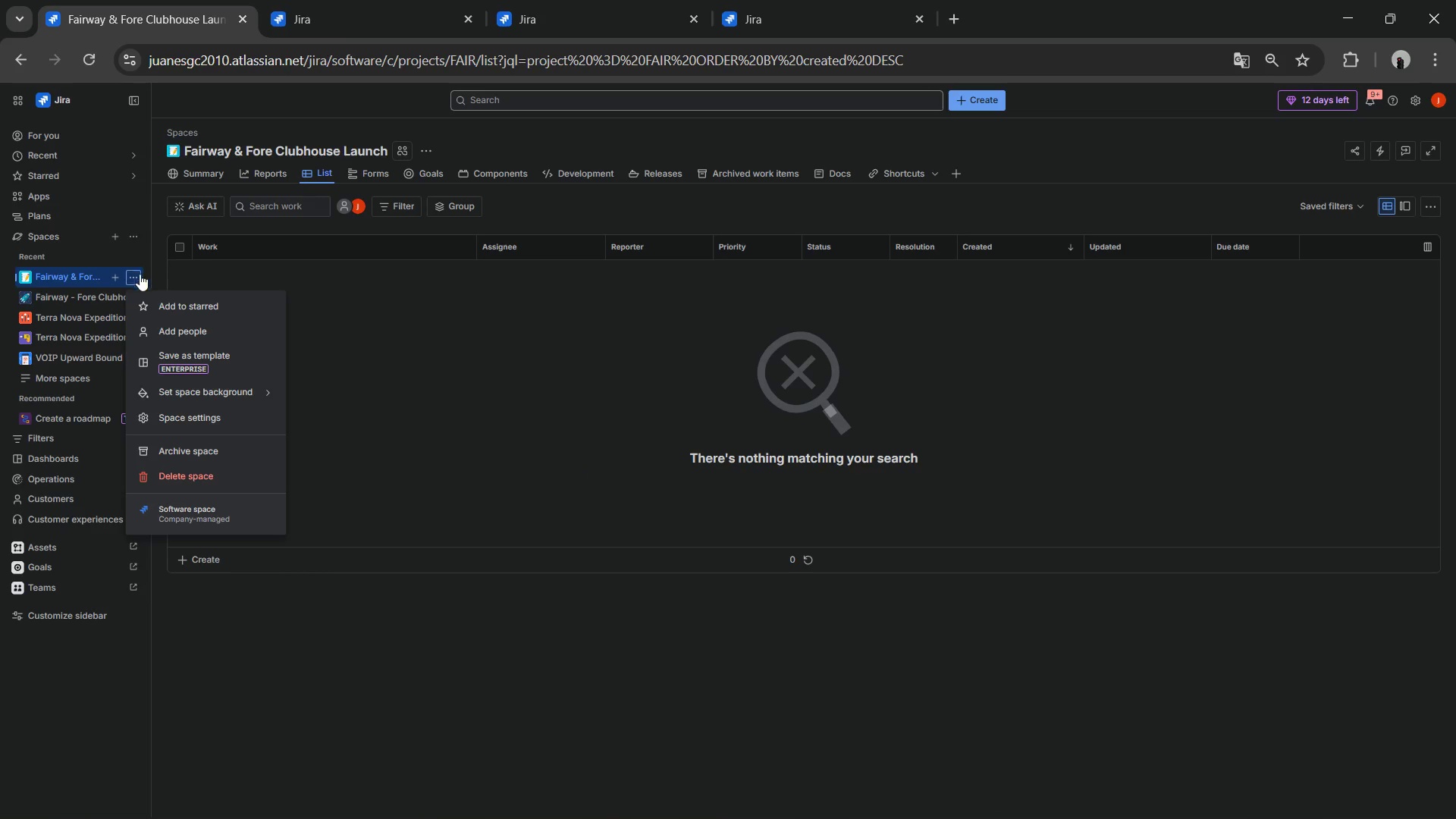 
left_click([192, 408])
 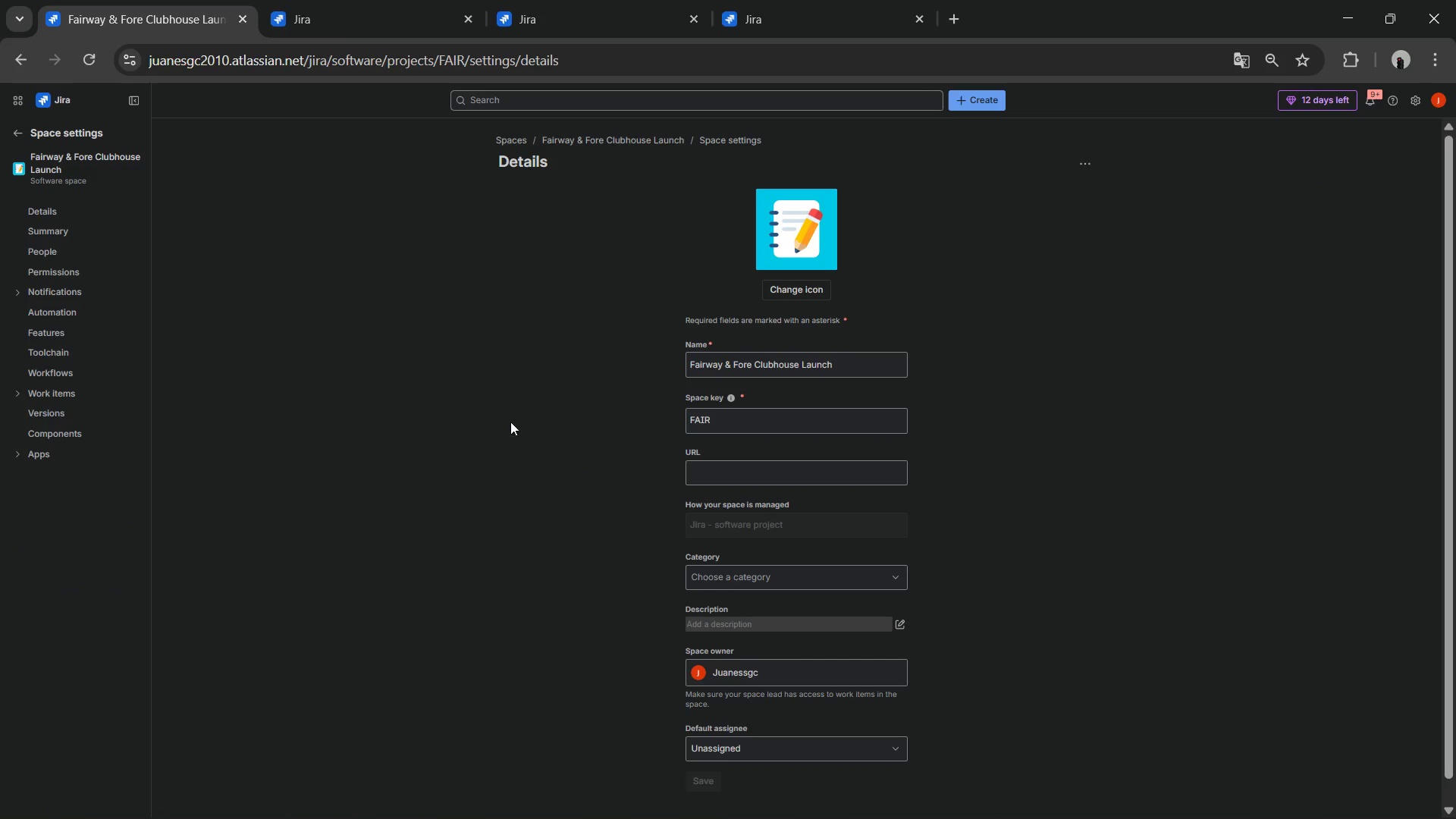 
wait(9.81)
 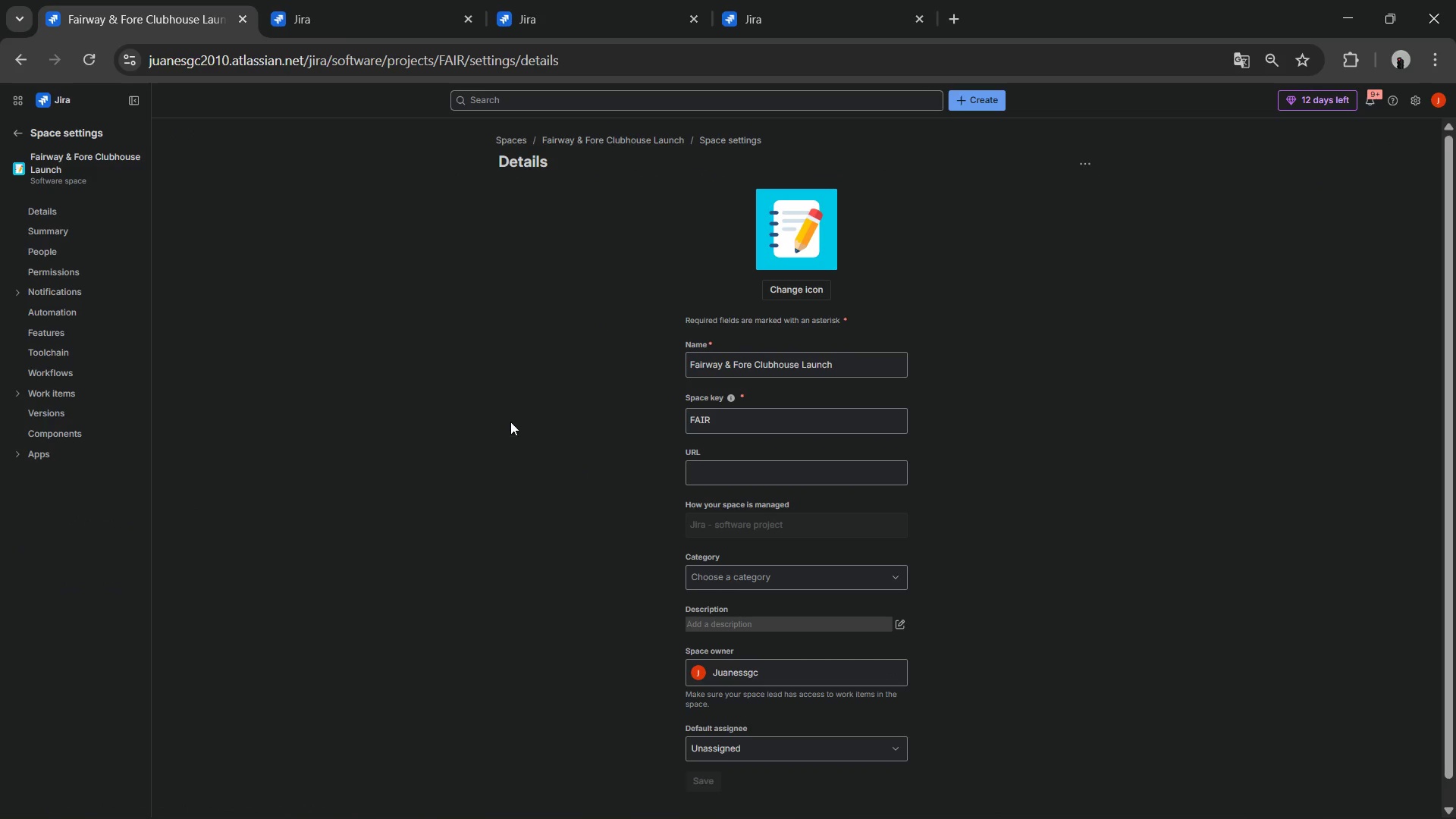 
left_click([60, 292])
 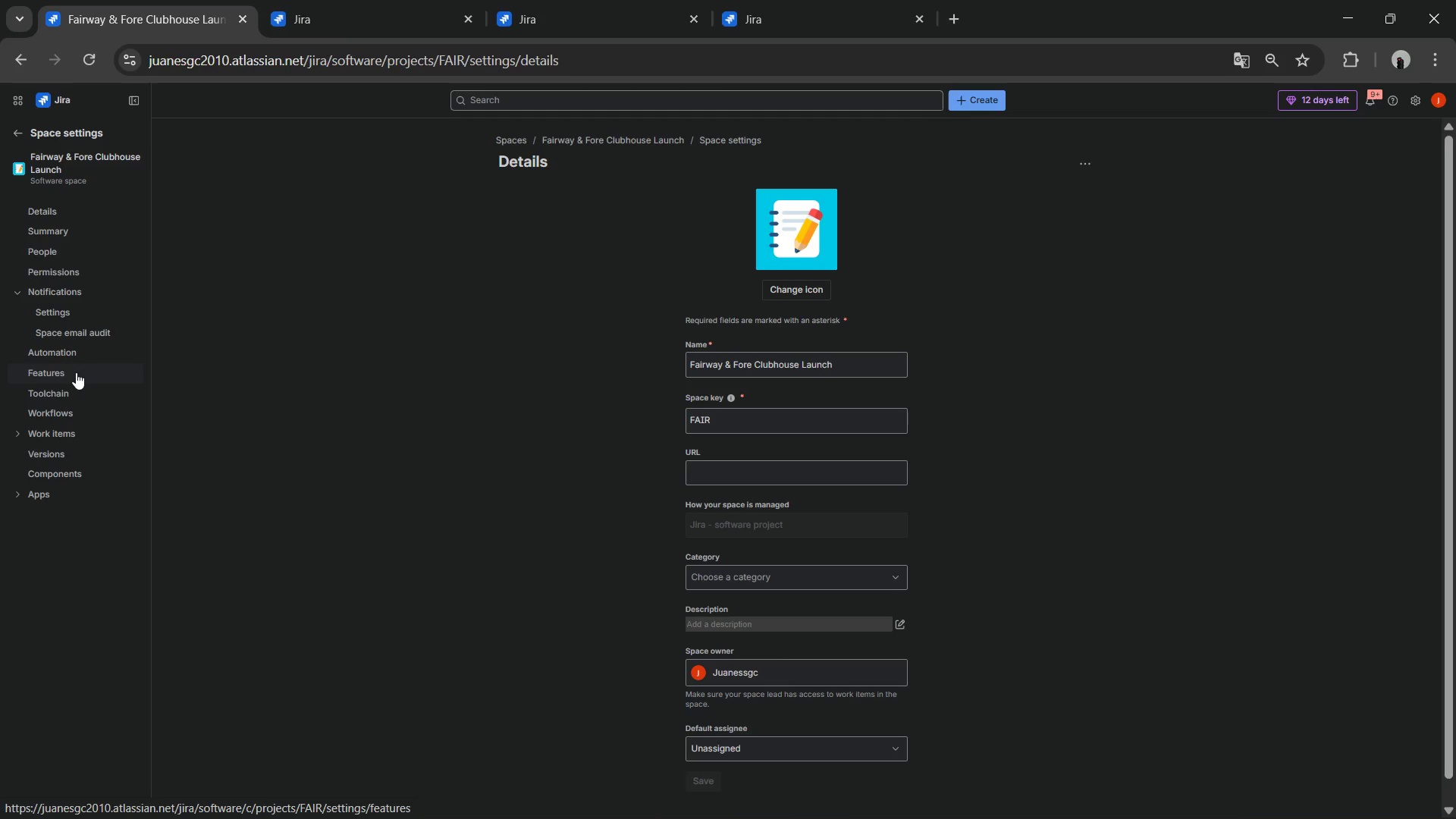 
left_click([65, 417])
 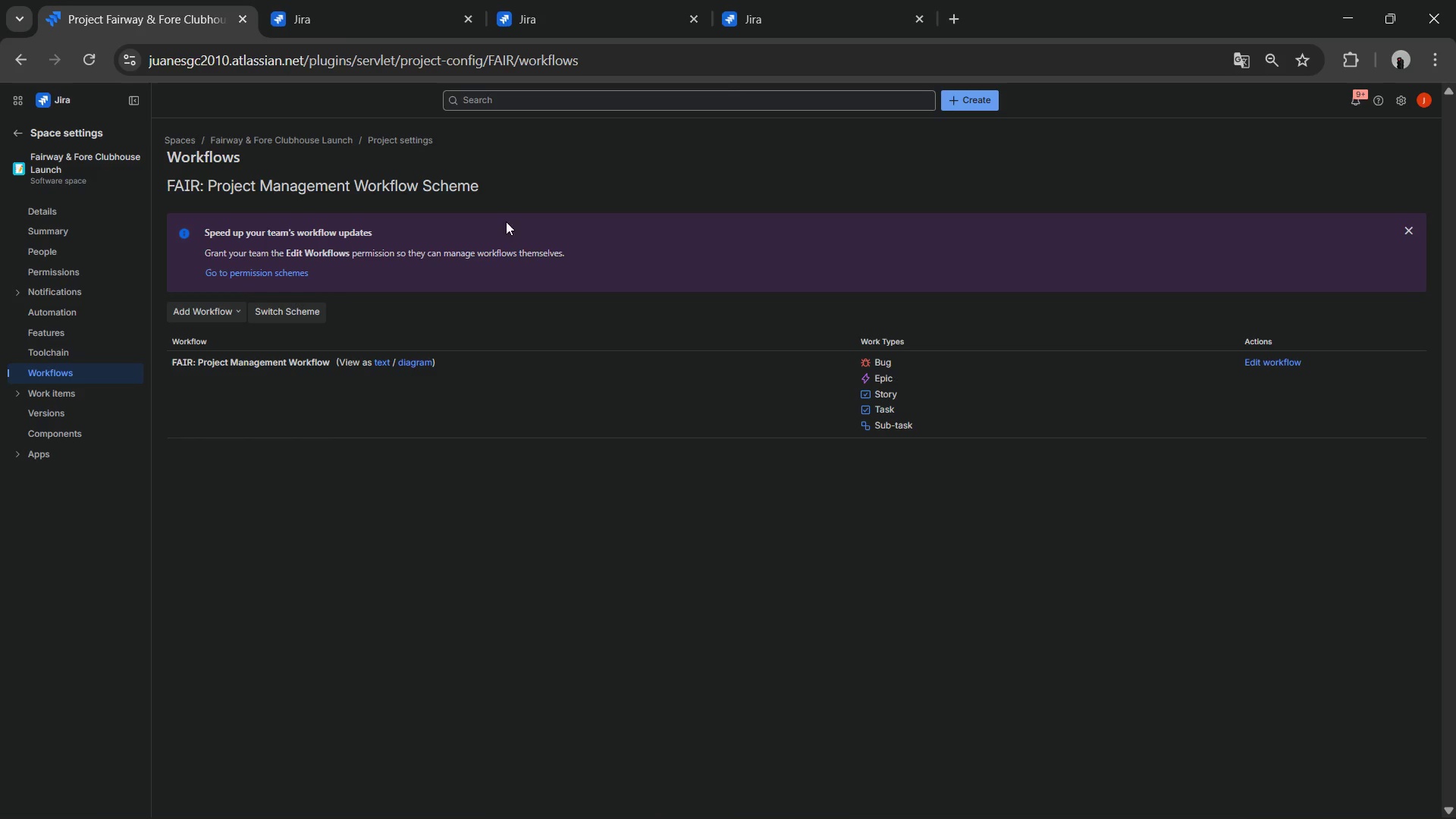 
left_click([1251, 361])
 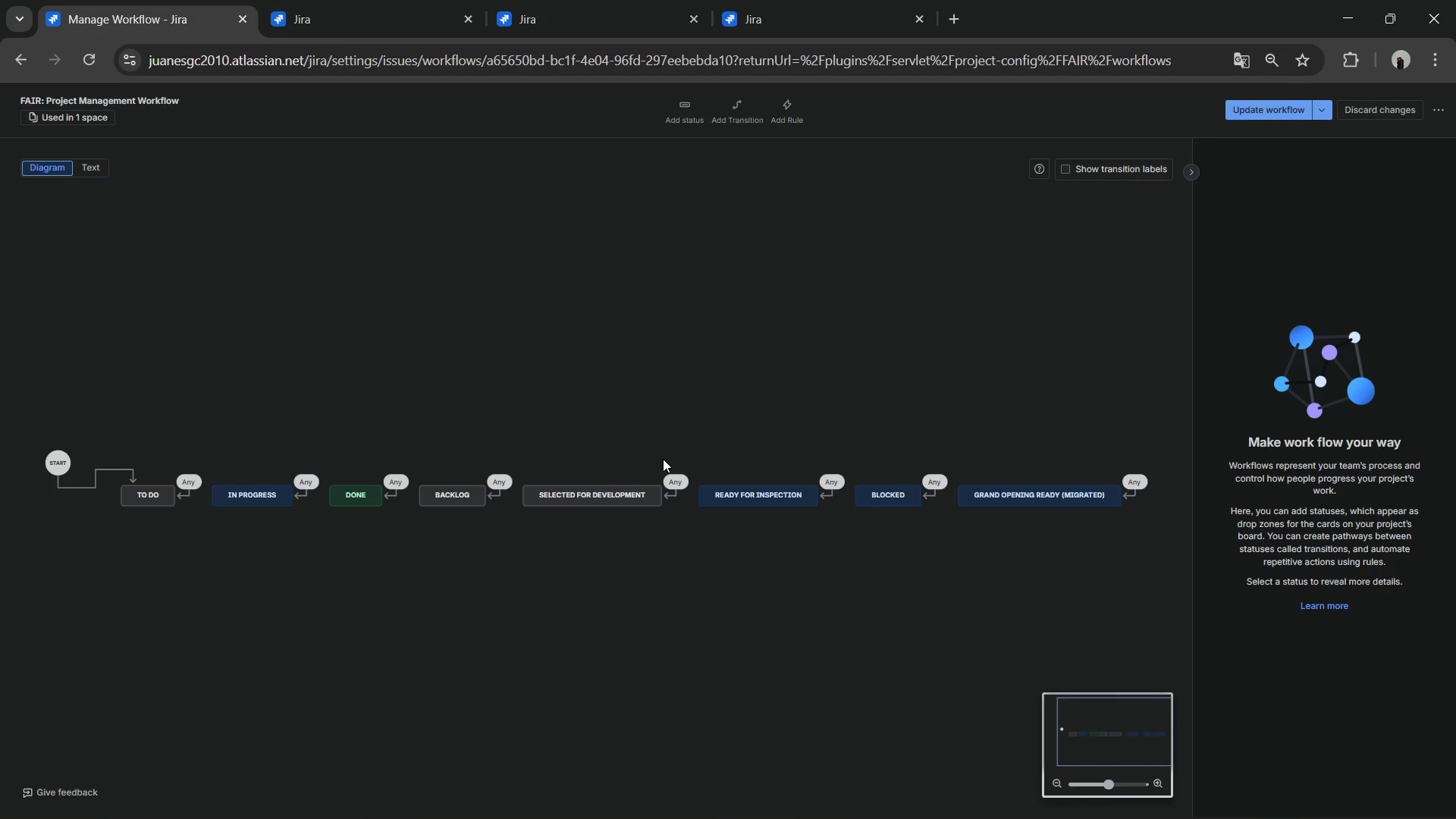 
wait(12.88)
 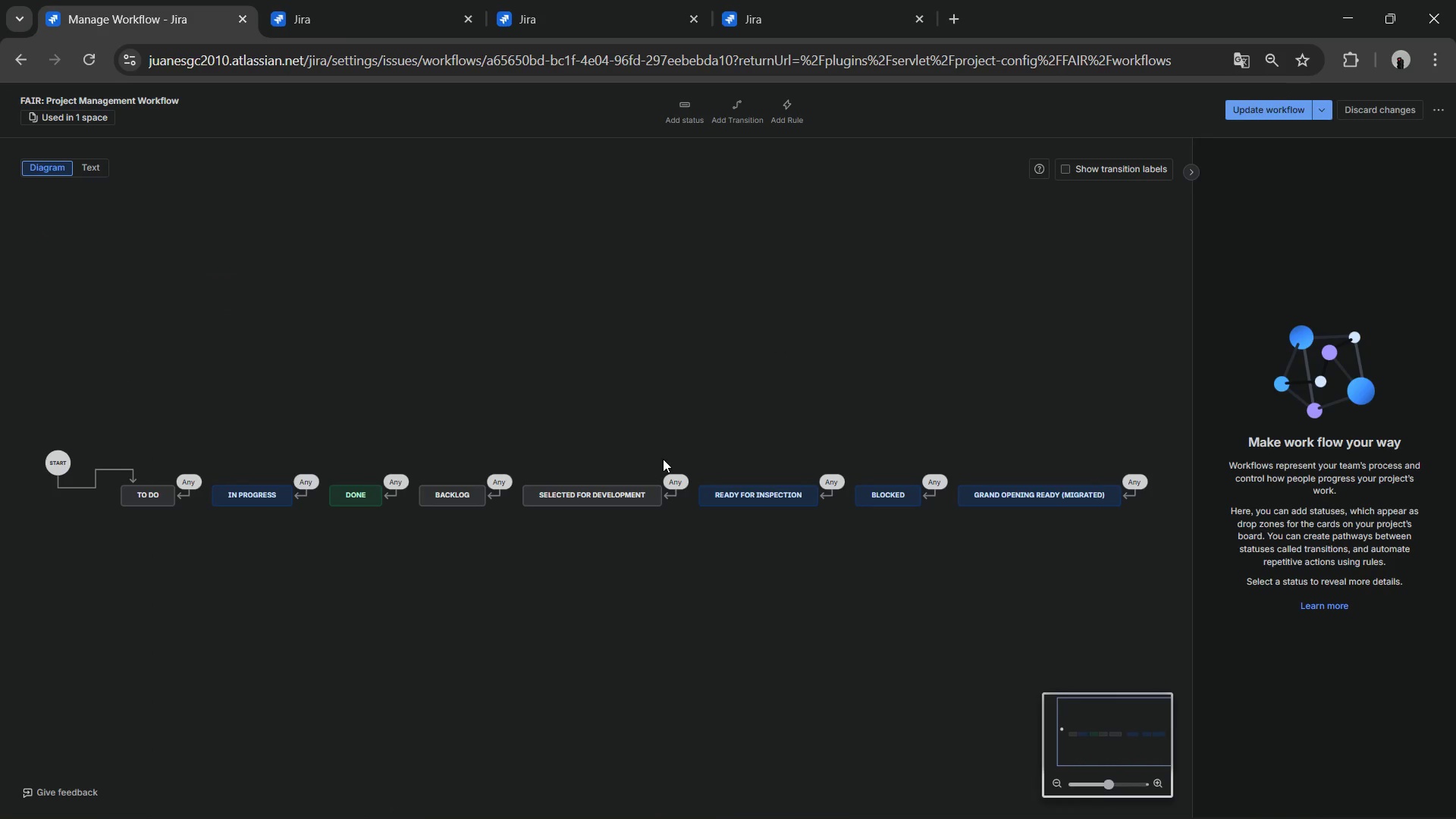 
left_click_drag(start_coordinate=[350, 494], to_coordinate=[183, 576])
 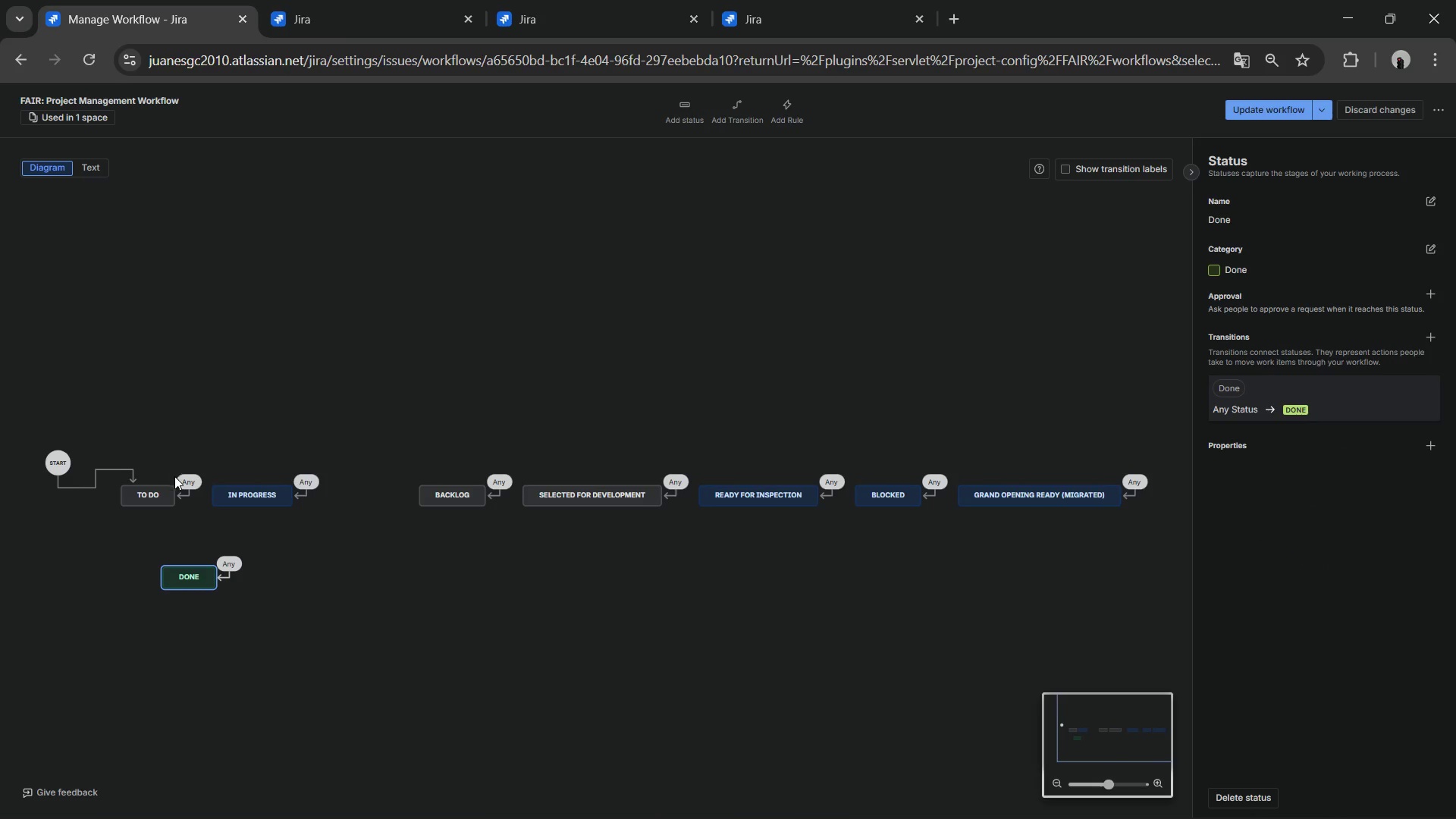 
wait(7.52)
 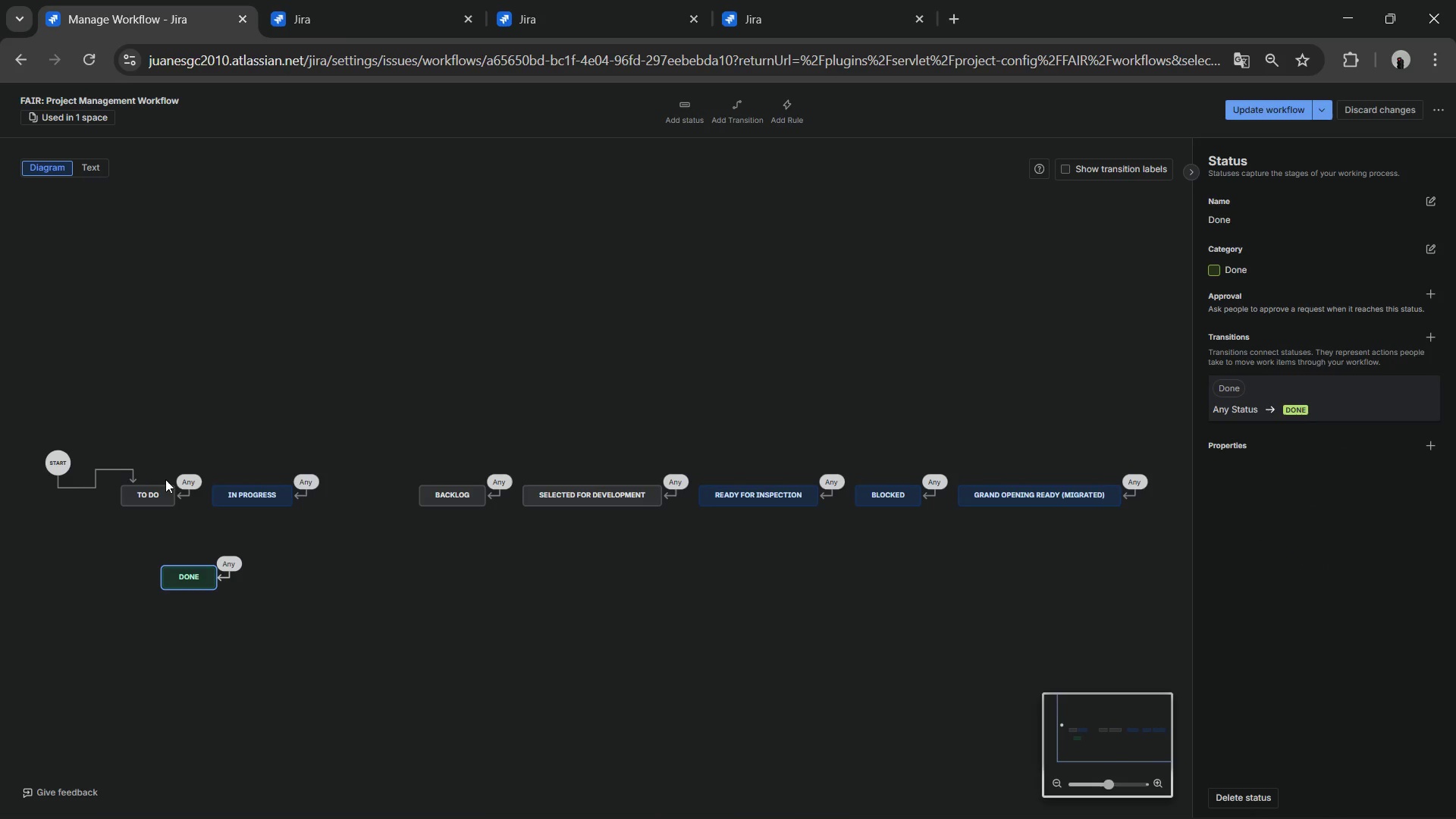 
left_click([133, 481])
 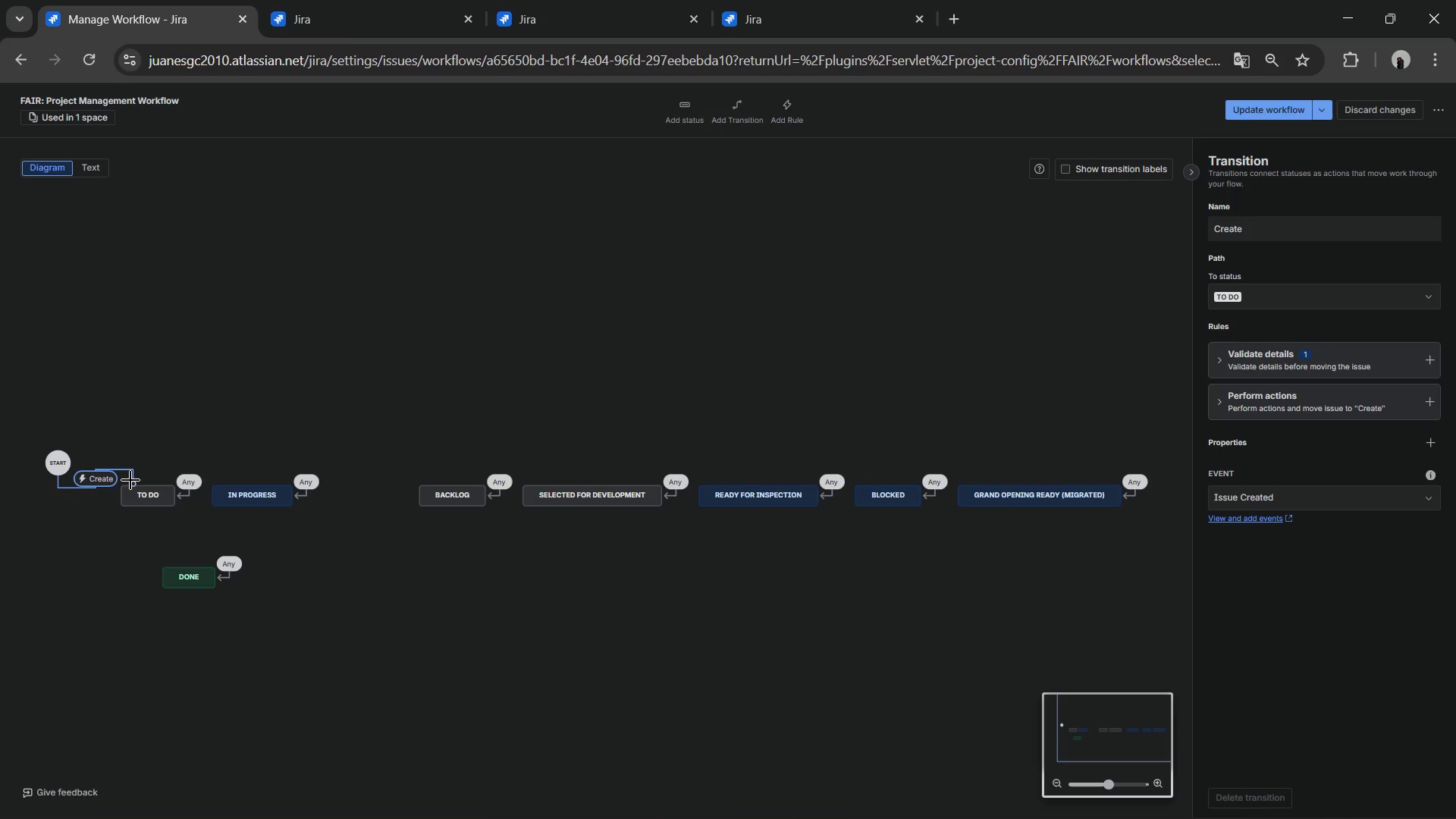 
left_click_drag(start_coordinate=[133, 481], to_coordinate=[417, 494])
 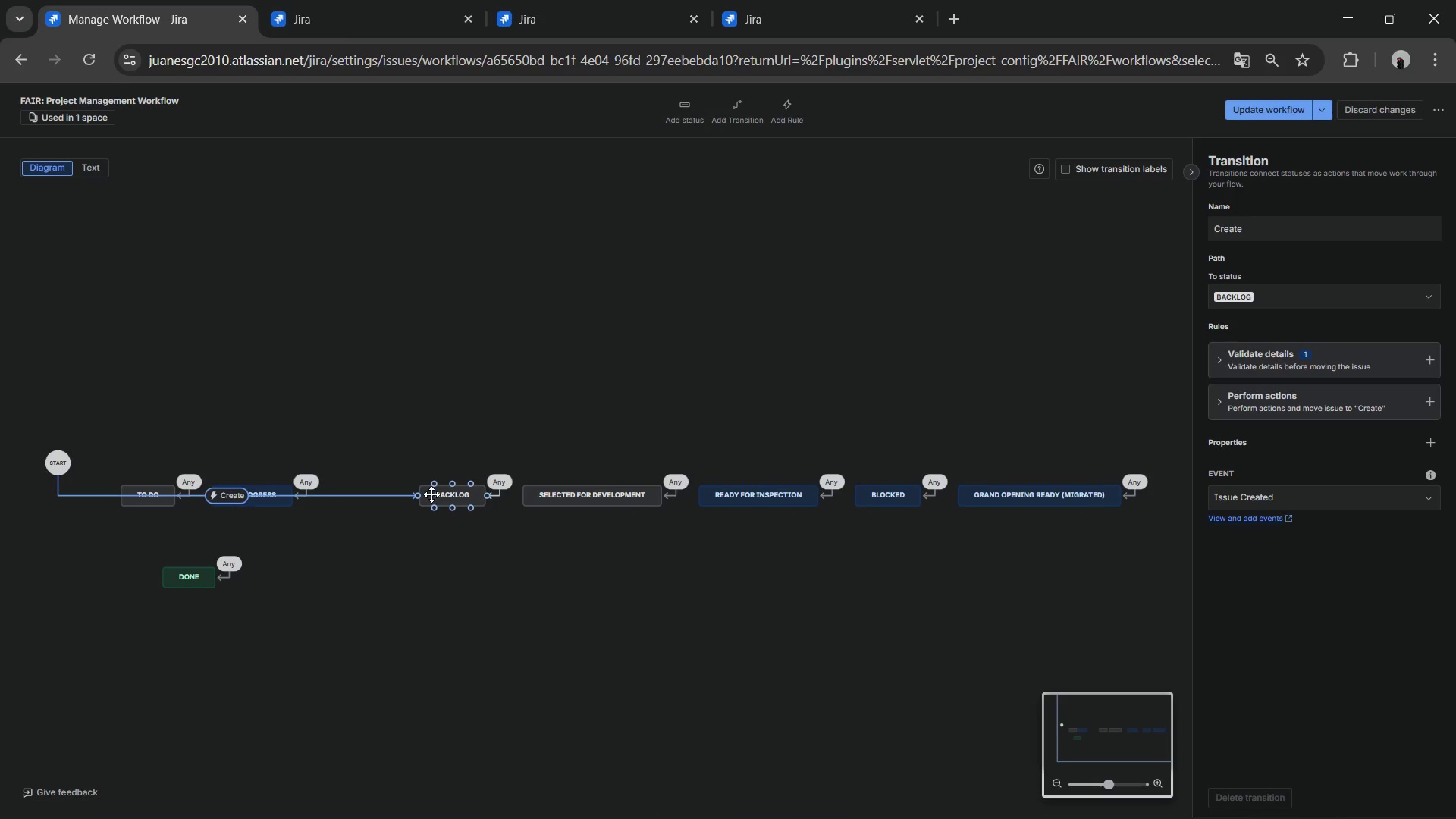 
left_click_drag(start_coordinate=[432, 494], to_coordinate=[212, 444])
 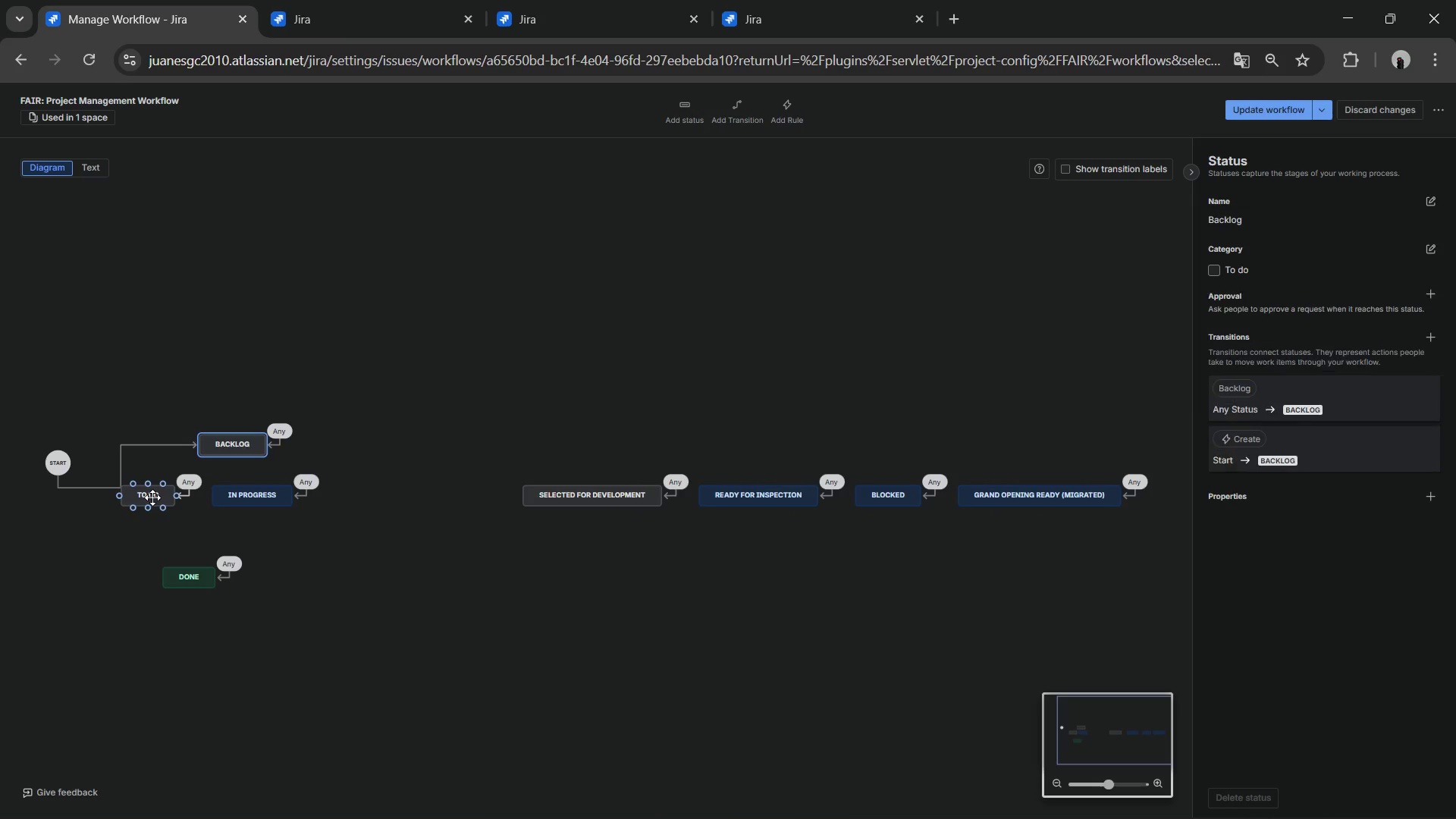 
left_click_drag(start_coordinate=[152, 497], to_coordinate=[427, 435])
 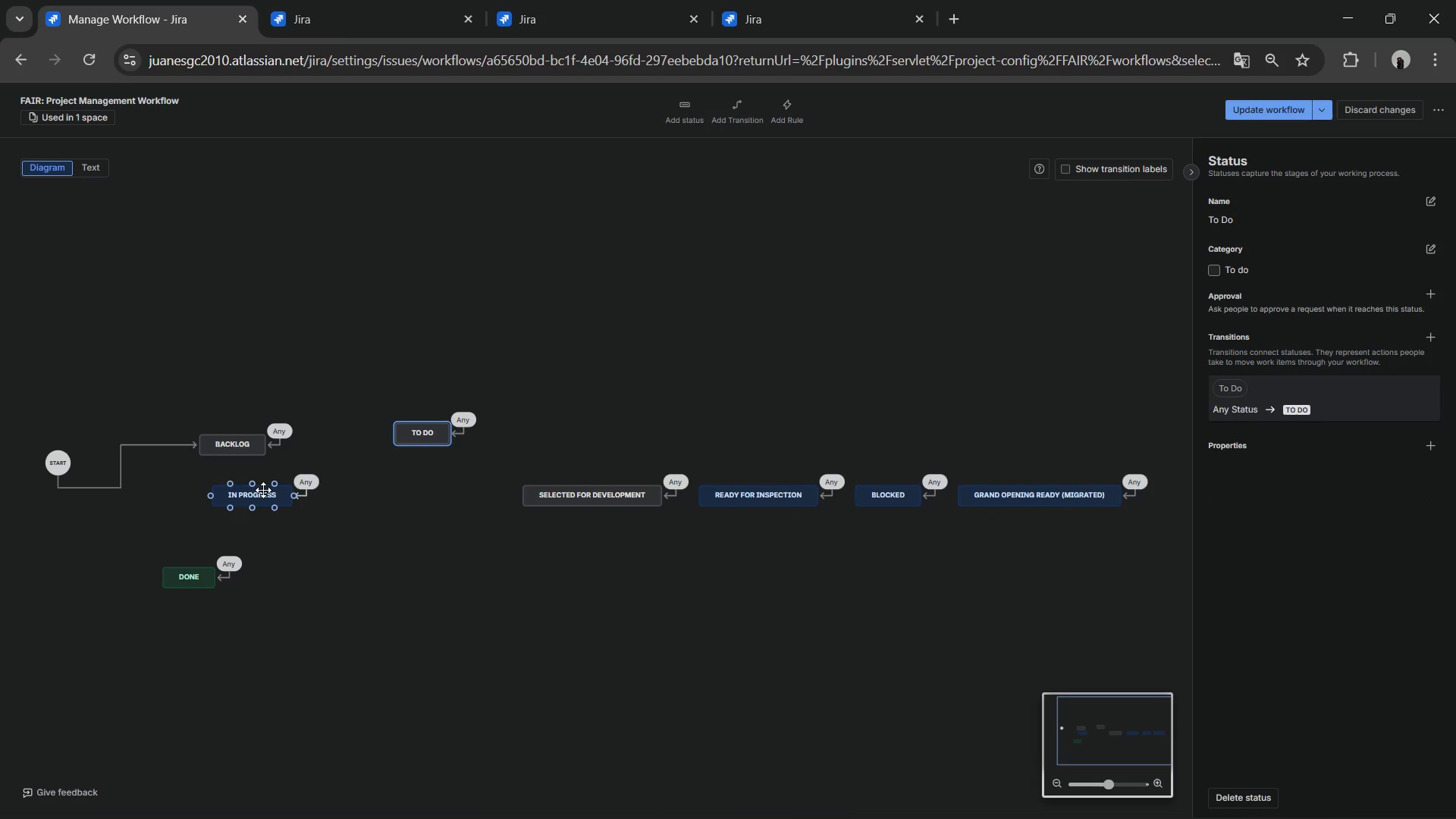 
left_click_drag(start_coordinate=[261, 494], to_coordinate=[439, 563])
 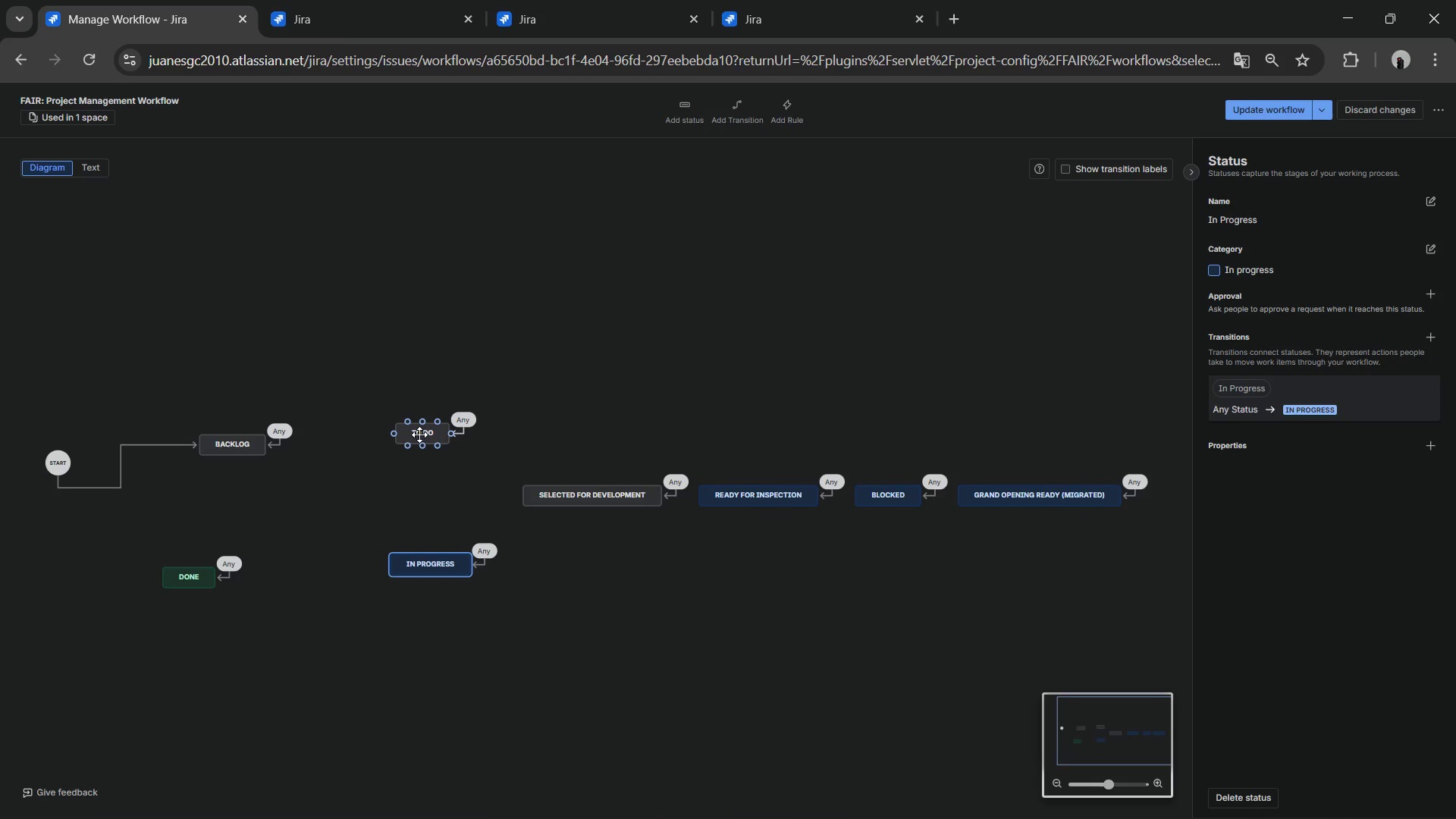 
left_click_drag(start_coordinate=[419, 435], to_coordinate=[360, 518])
 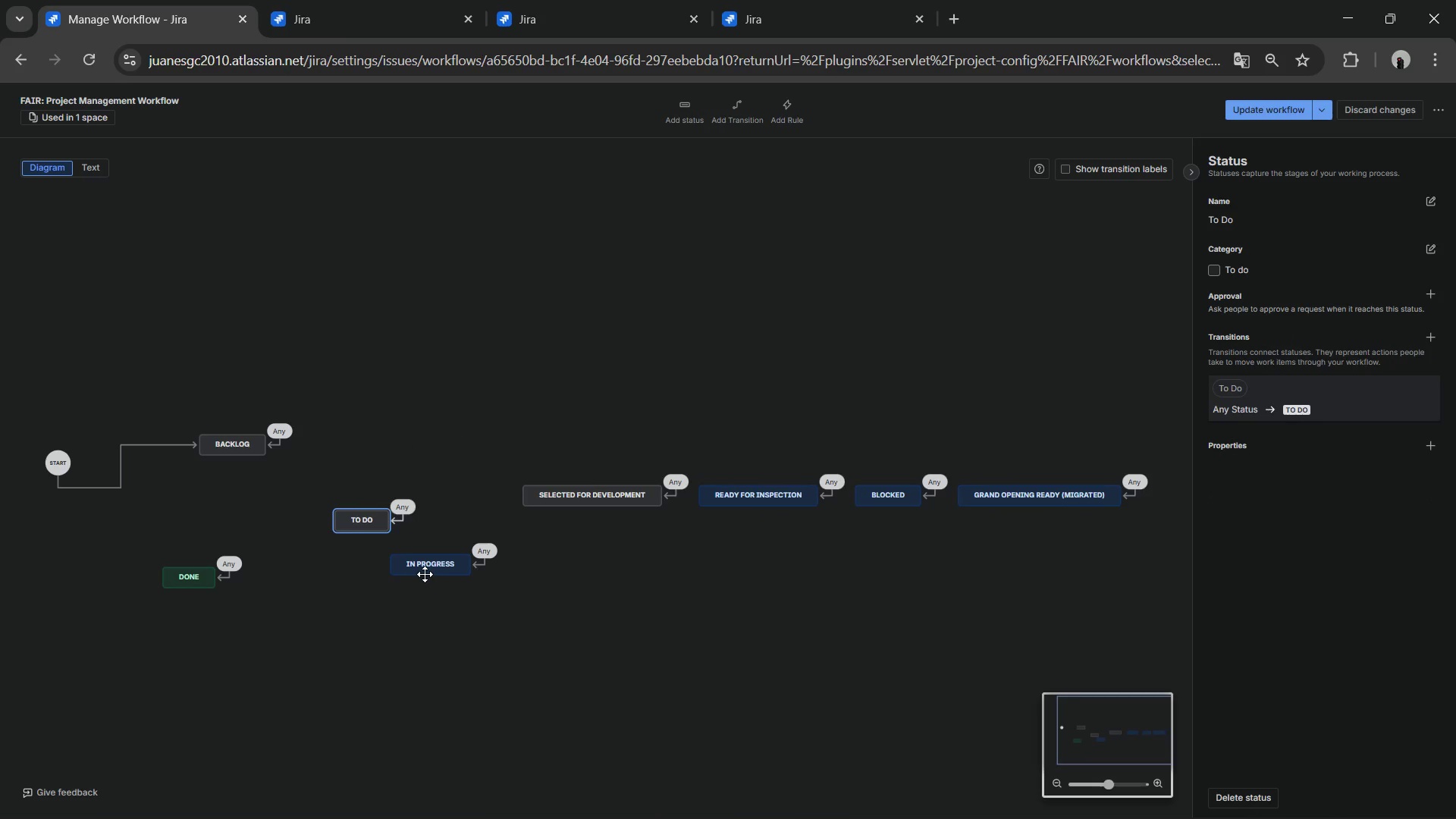 
left_click_drag(start_coordinate=[425, 573], to_coordinate=[439, 509])
 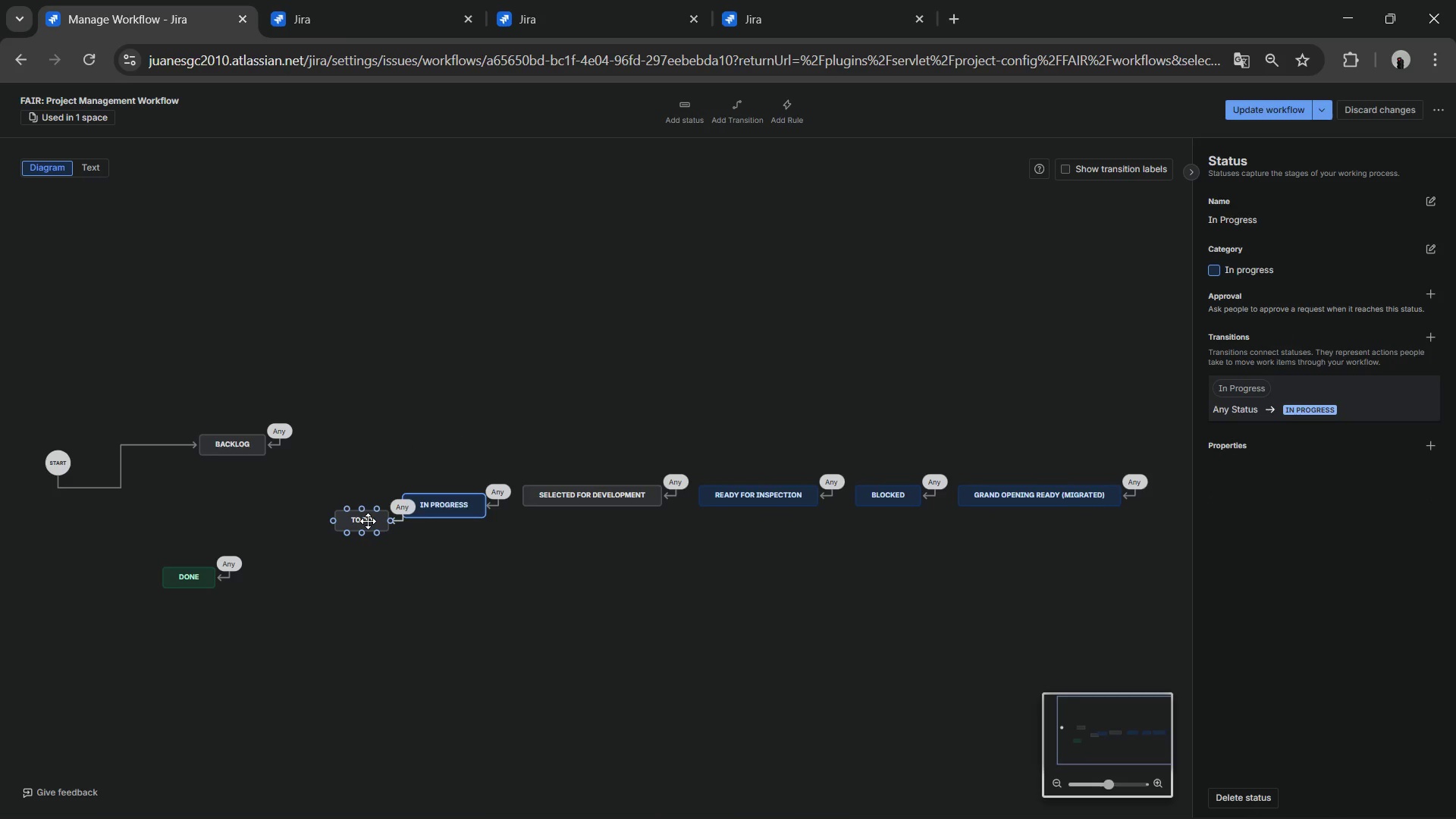 
left_click_drag(start_coordinate=[368, 521], to_coordinate=[357, 454])
 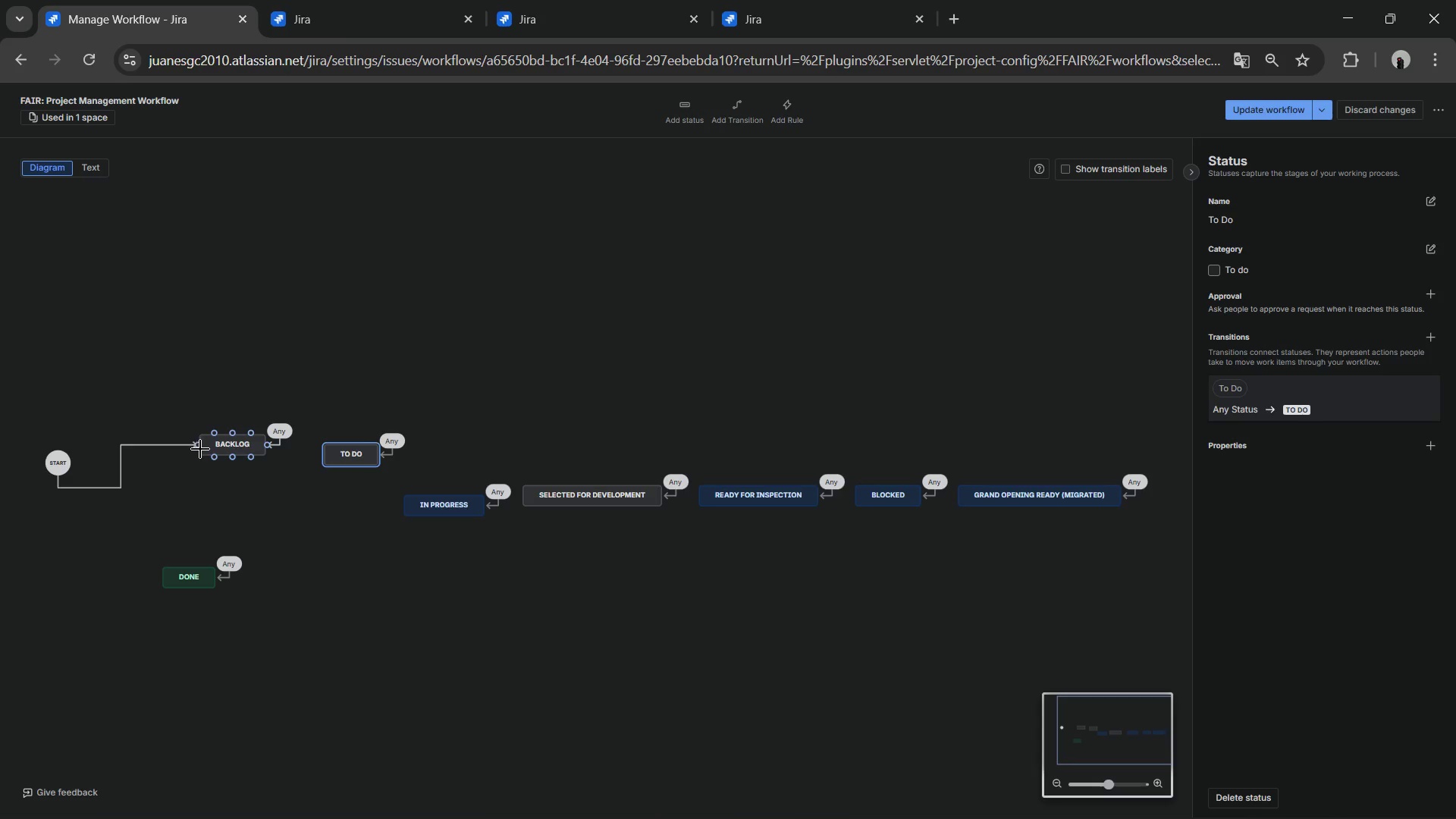 
left_click_drag(start_coordinate=[218, 449], to_coordinate=[143, 500])
 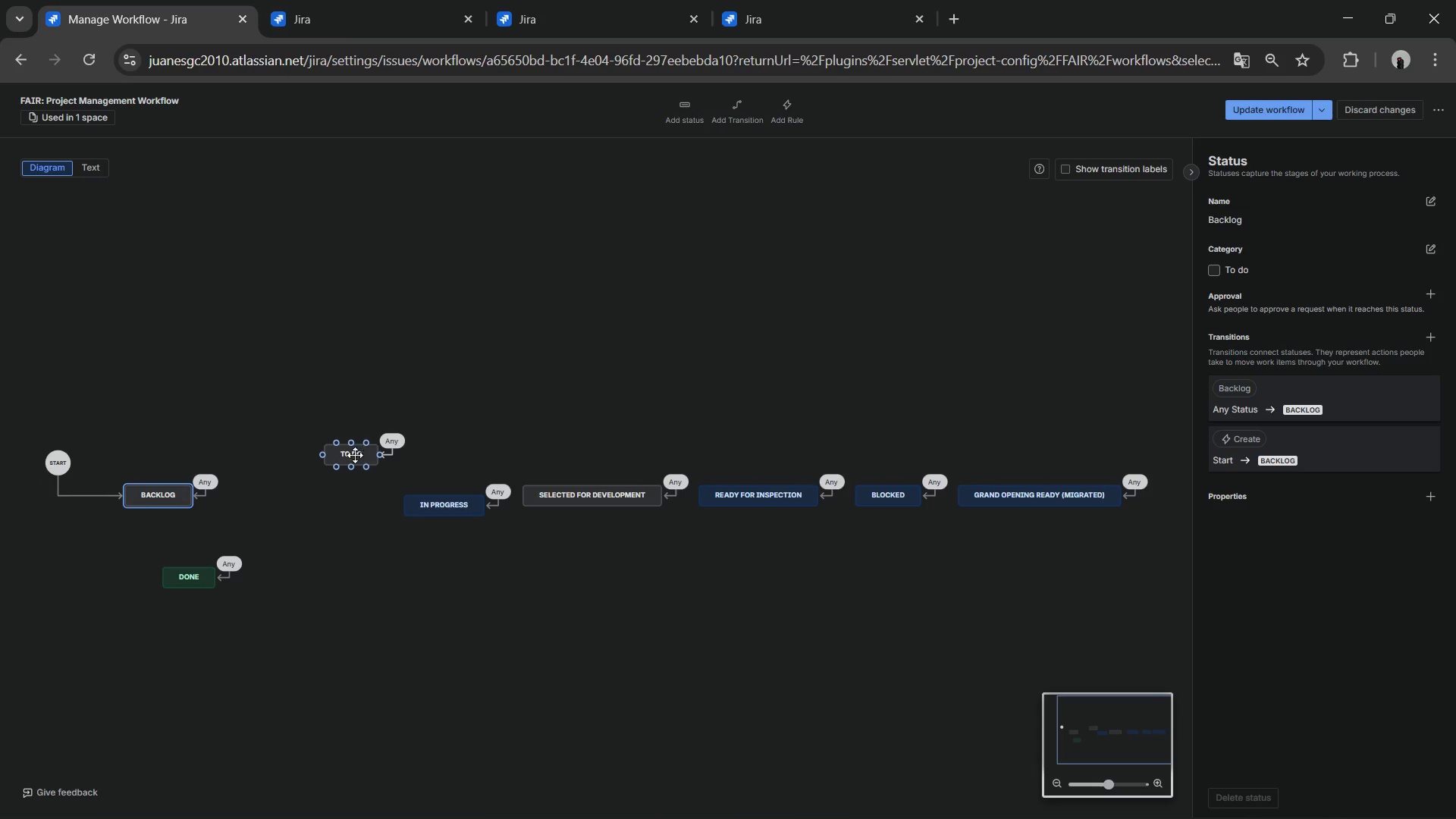 
left_click_drag(start_coordinate=[350, 456], to_coordinate=[261, 497])
 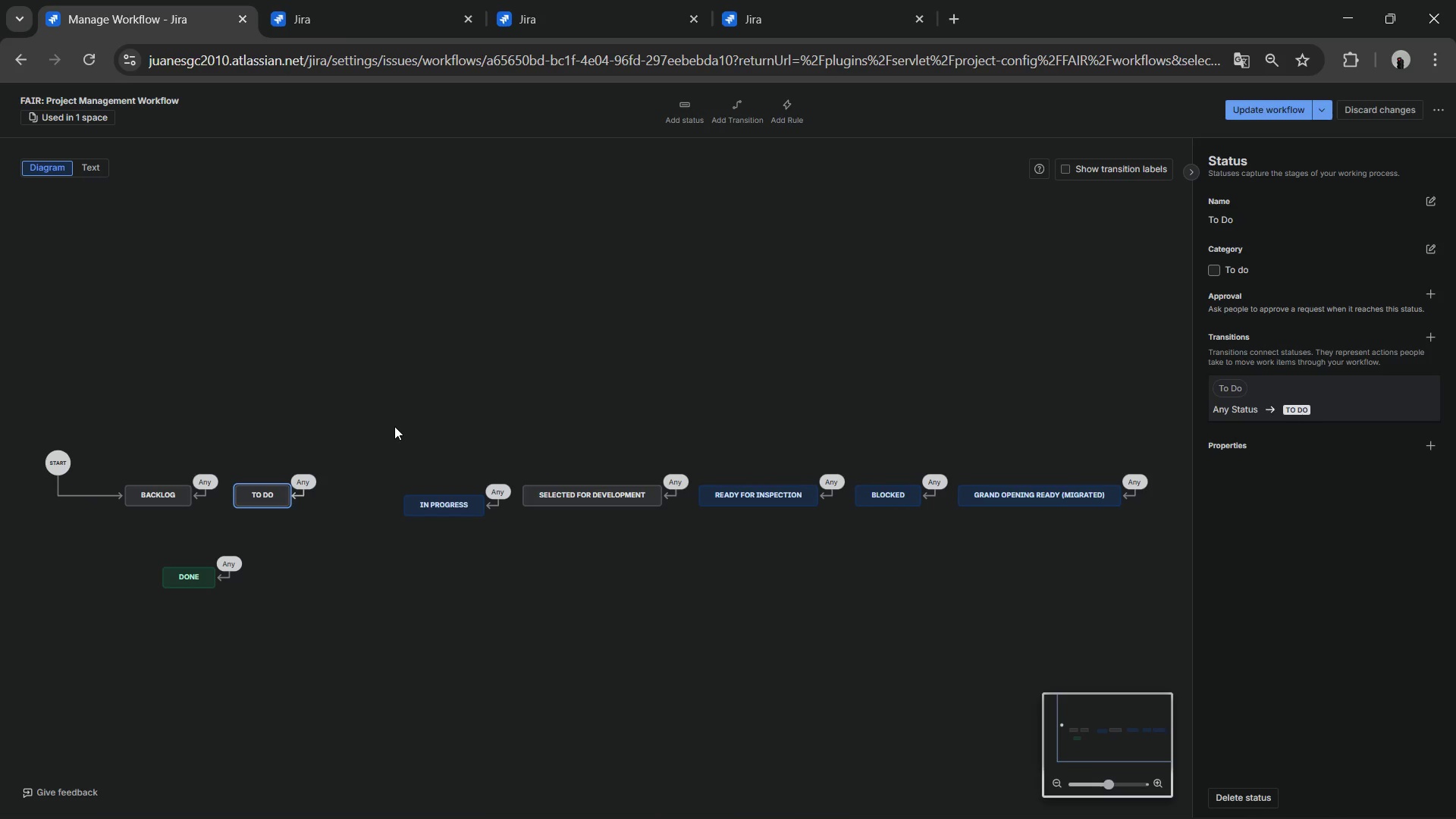 
wait(5.94)
 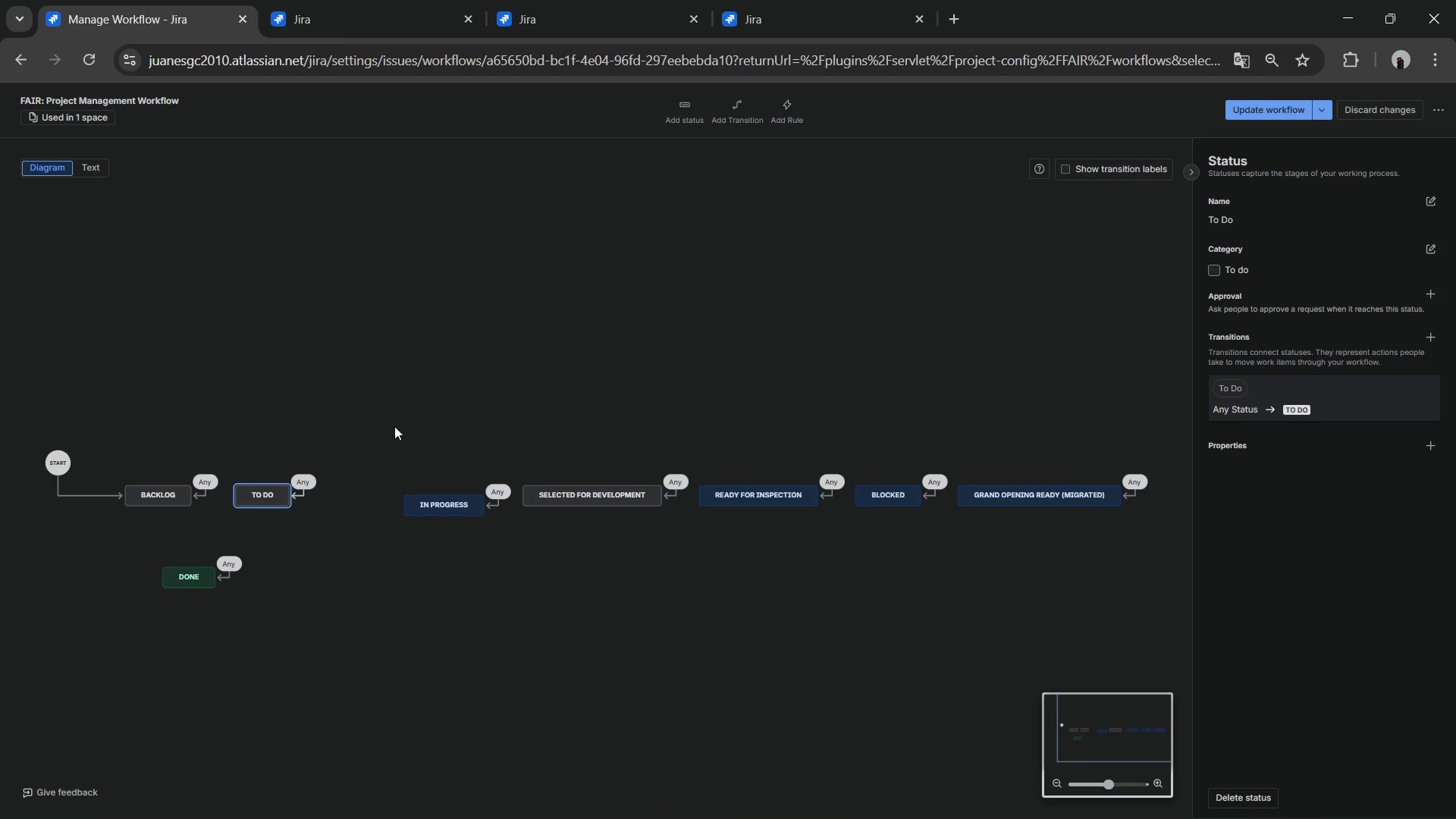 
left_click_drag(start_coordinate=[444, 504], to_coordinate=[391, 494])
 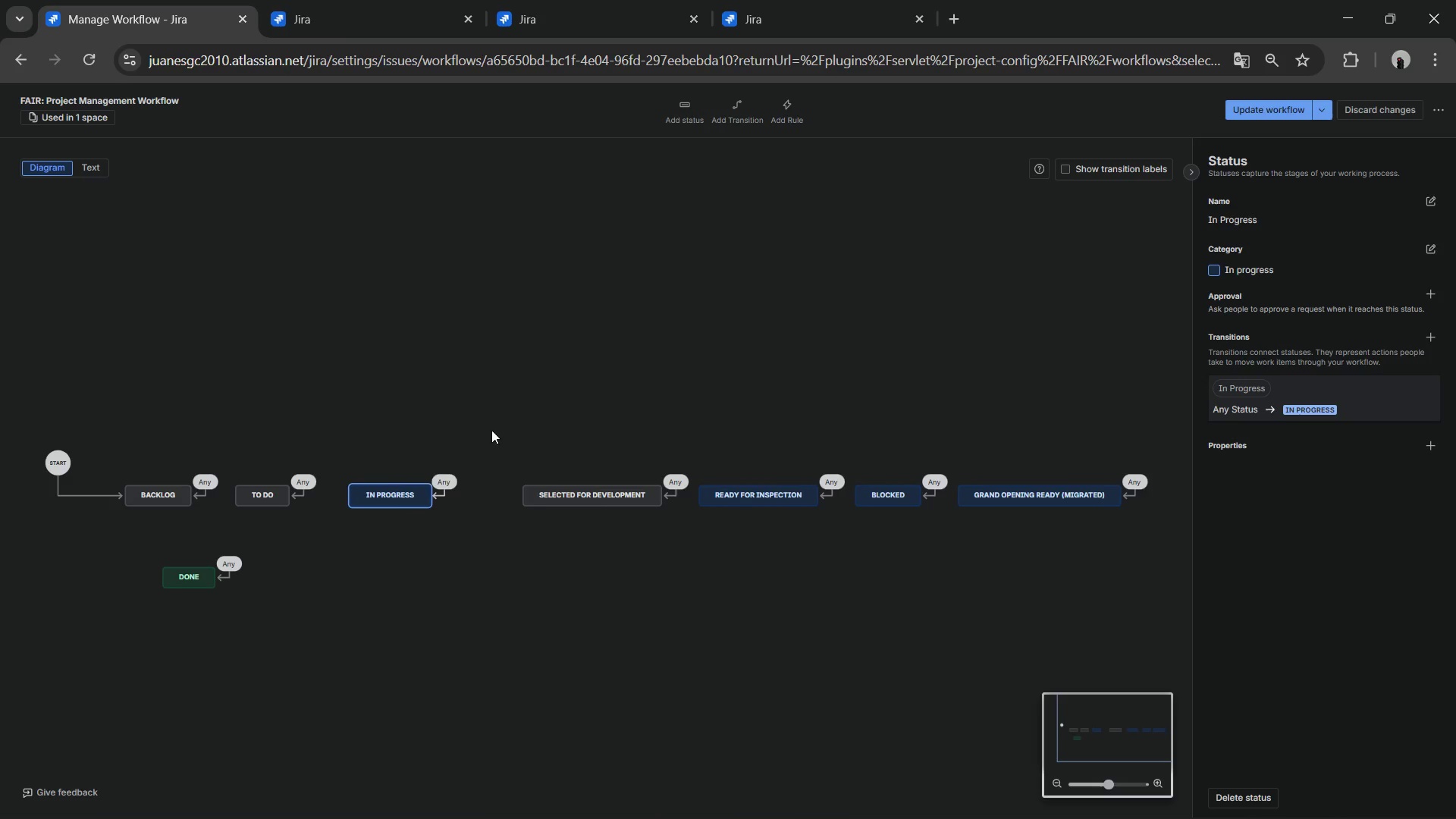 
left_click([547, 502])
 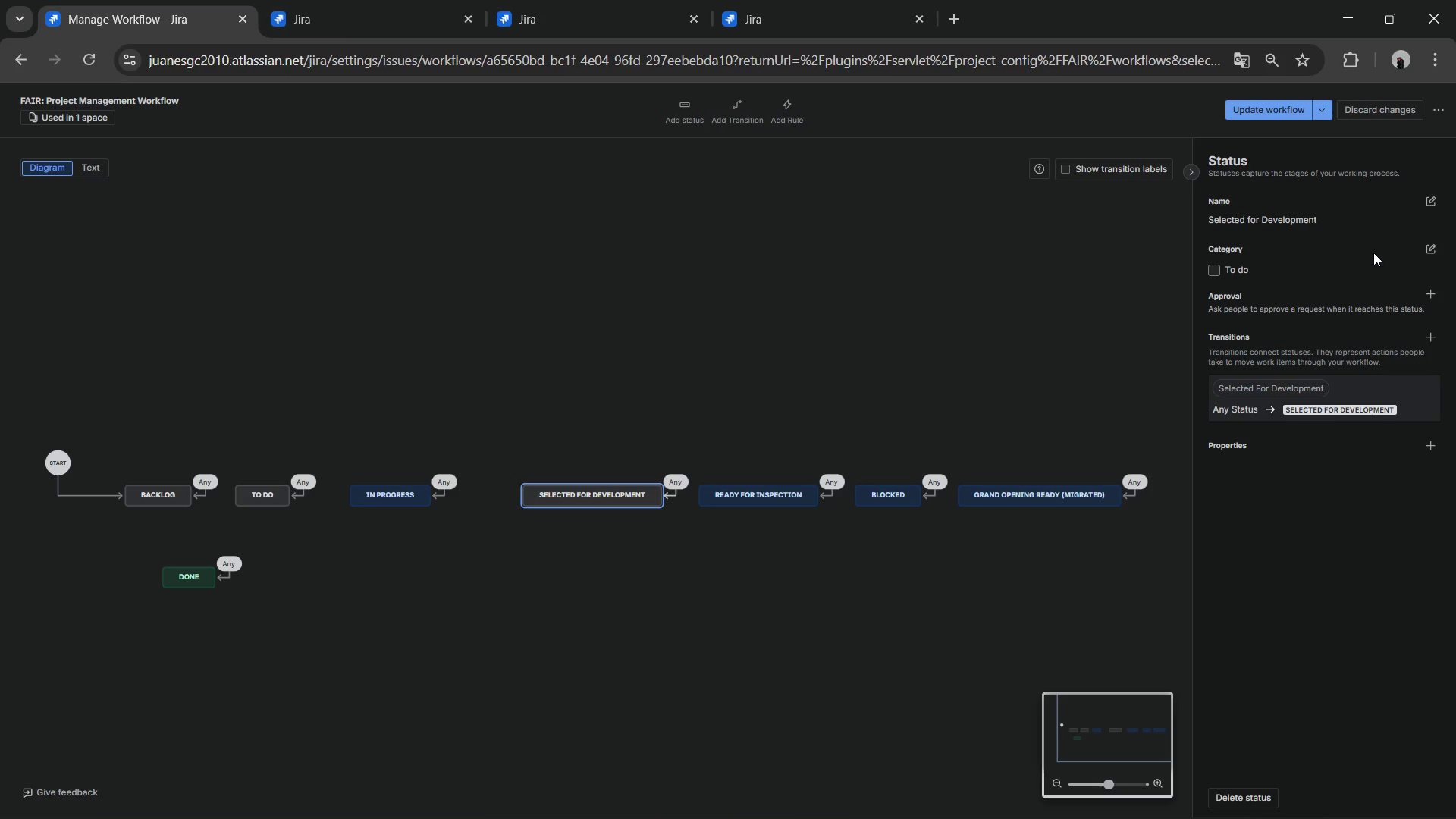 
wait(6.88)
 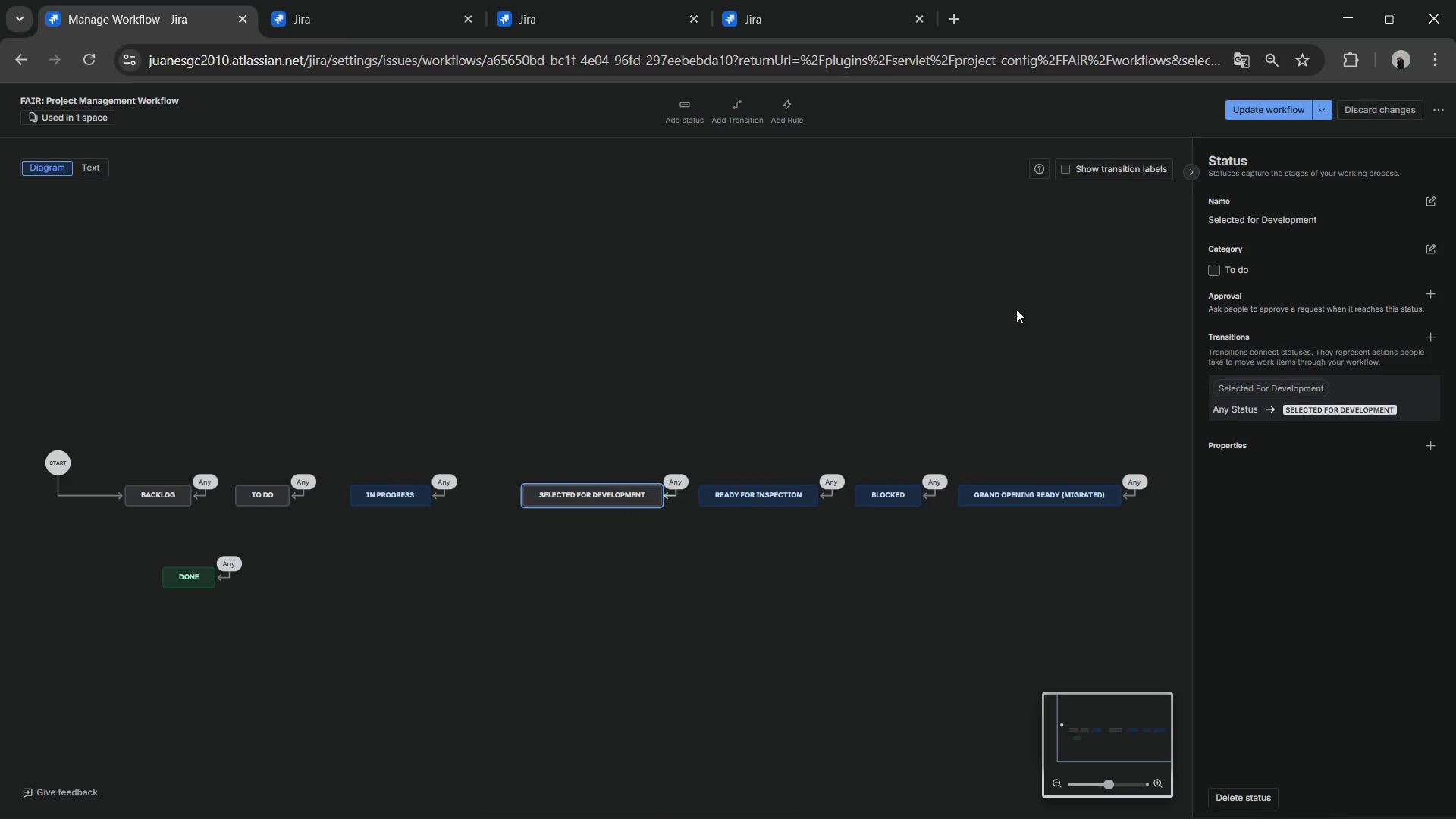 
left_click([1427, 243])
 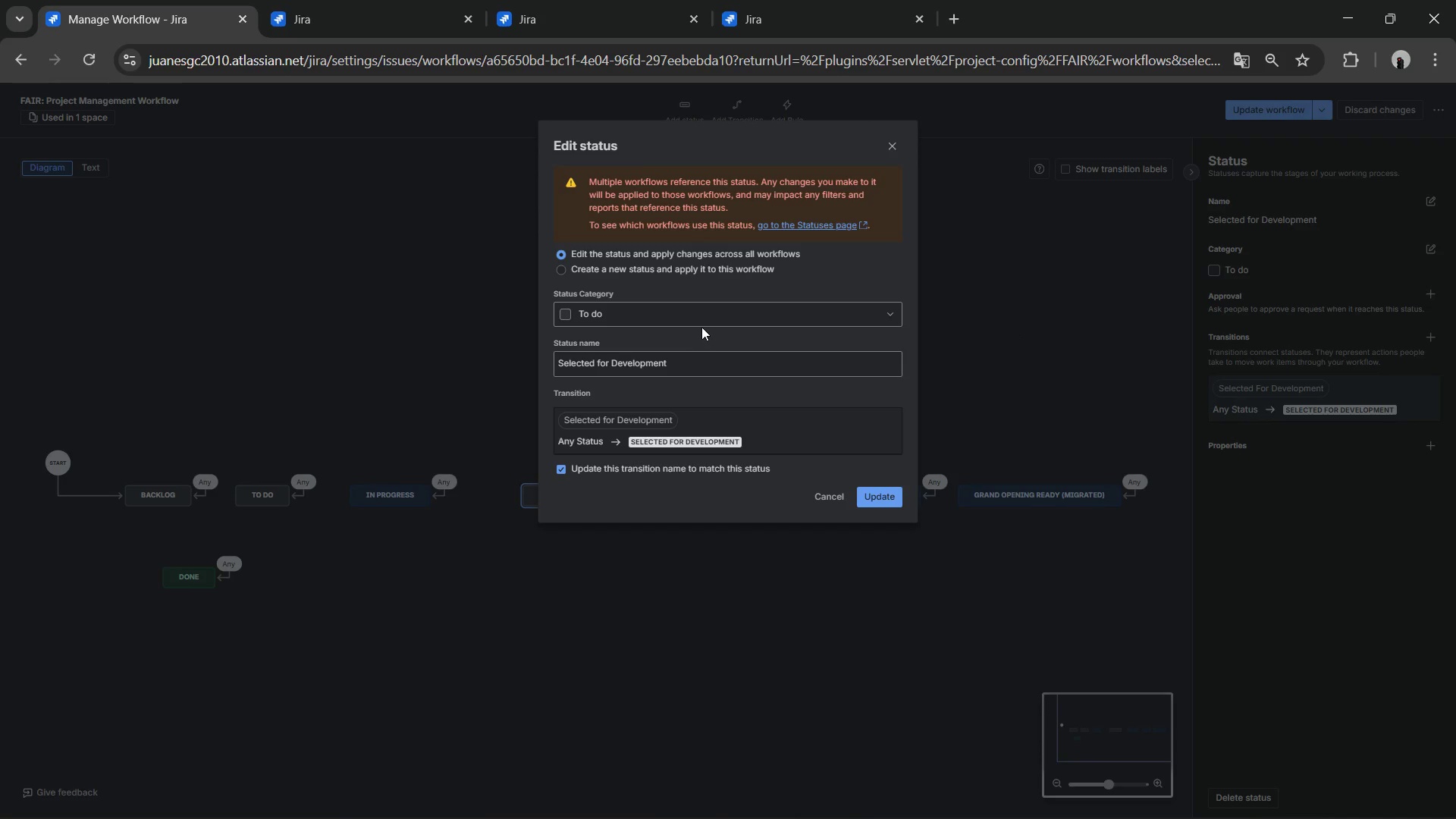 
left_click([699, 317])
 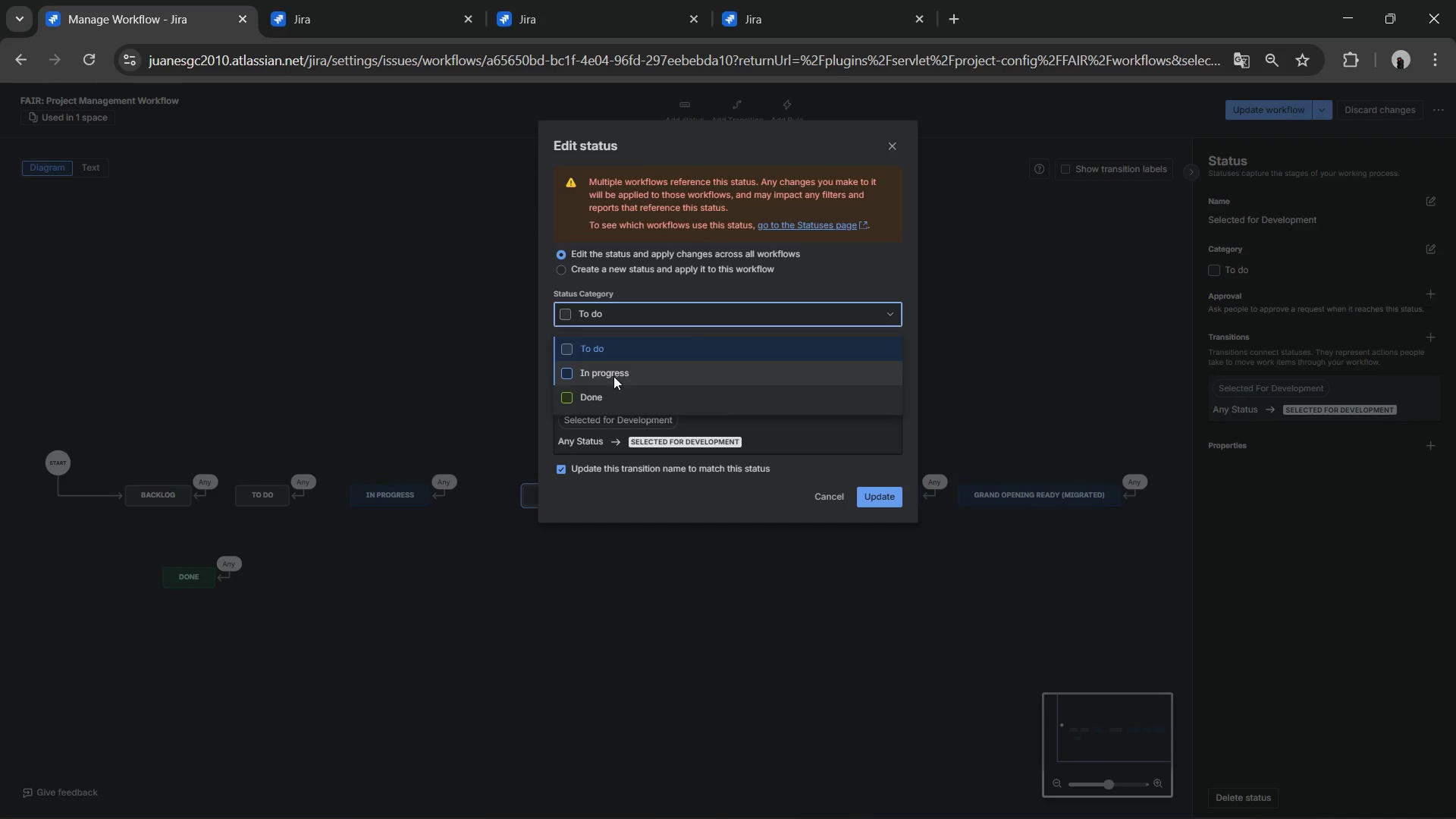 
left_click([613, 376])
 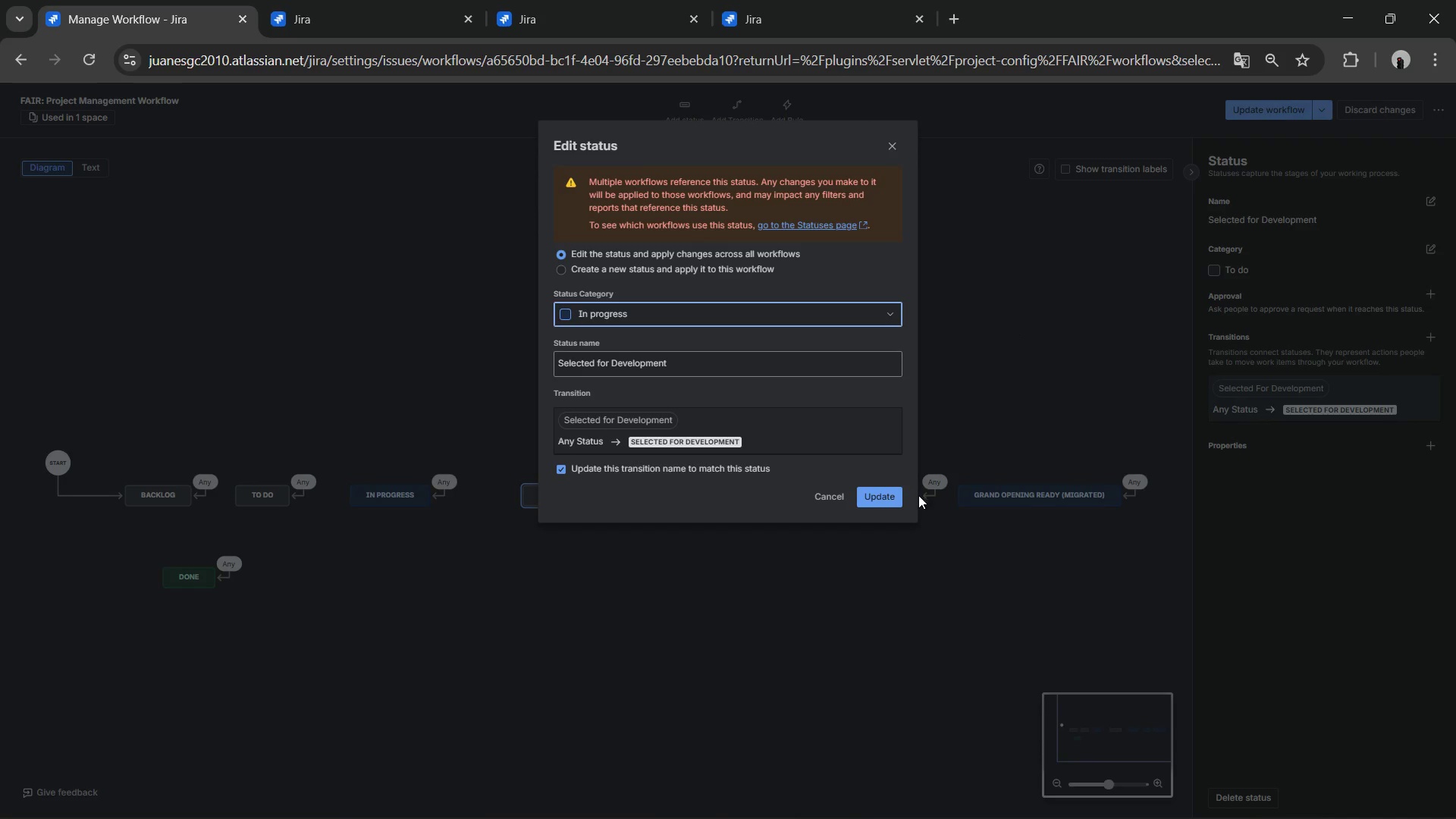 
left_click([871, 498])
 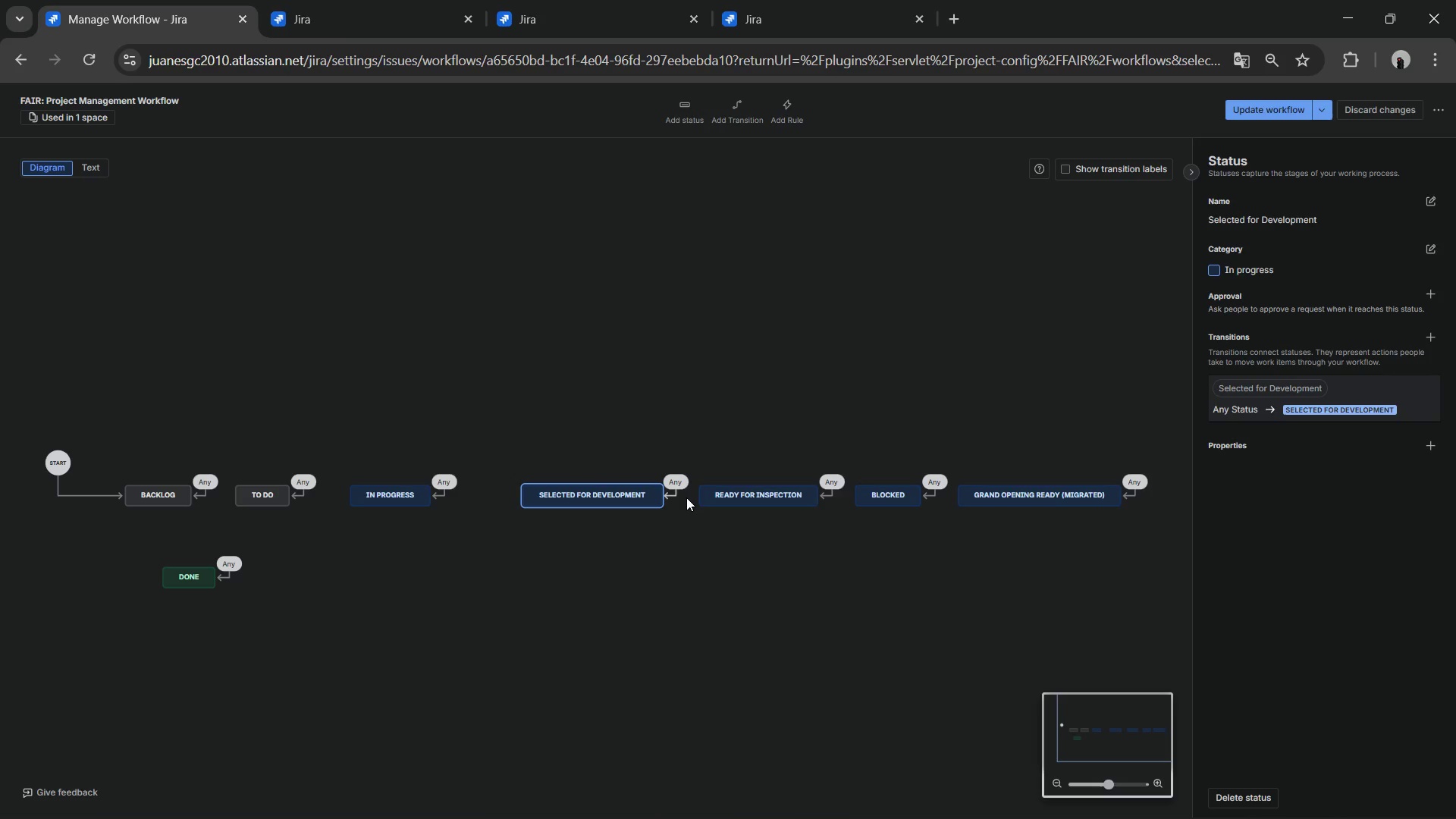 
wait(8.92)
 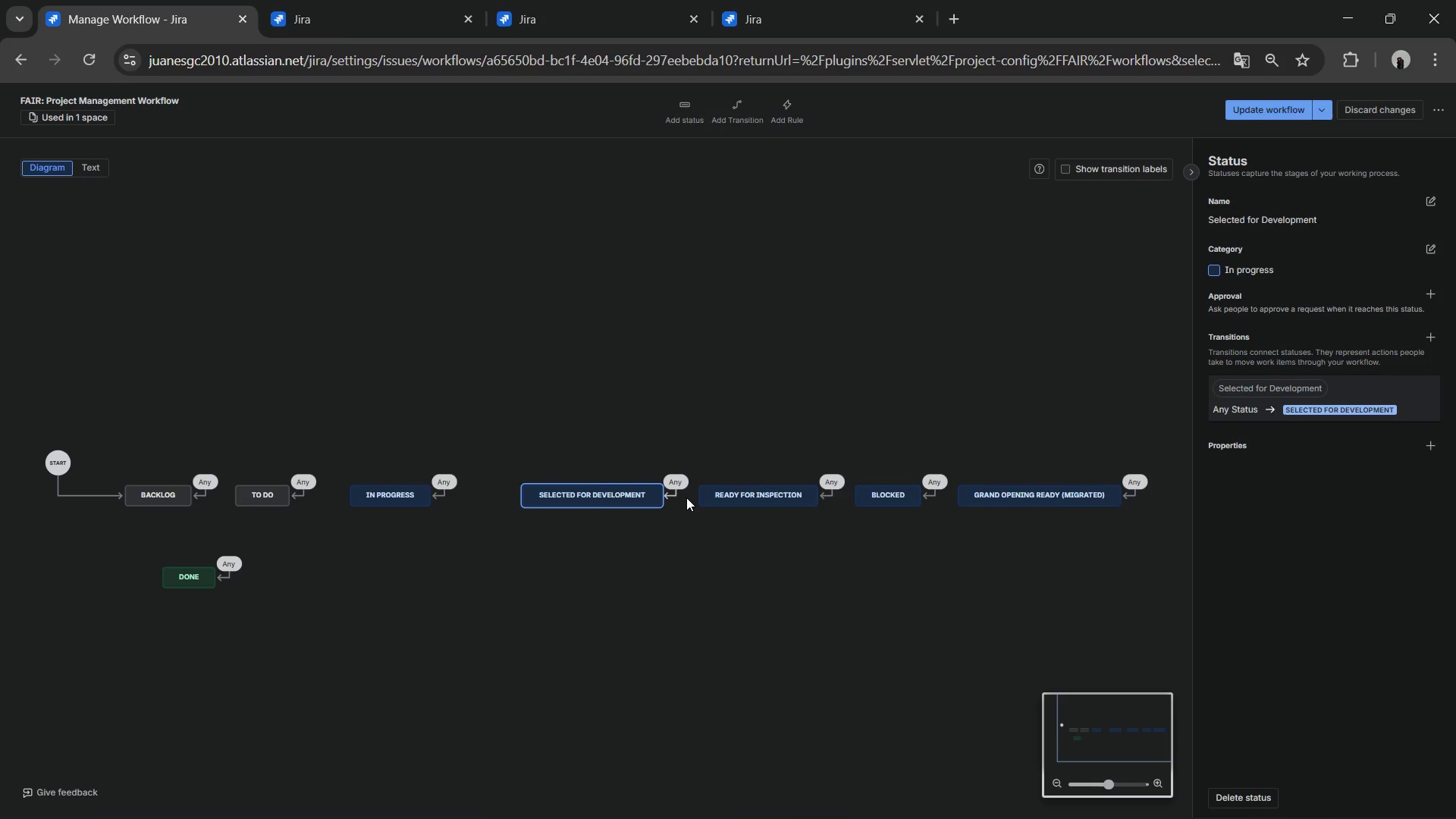 
left_click([626, 497])
 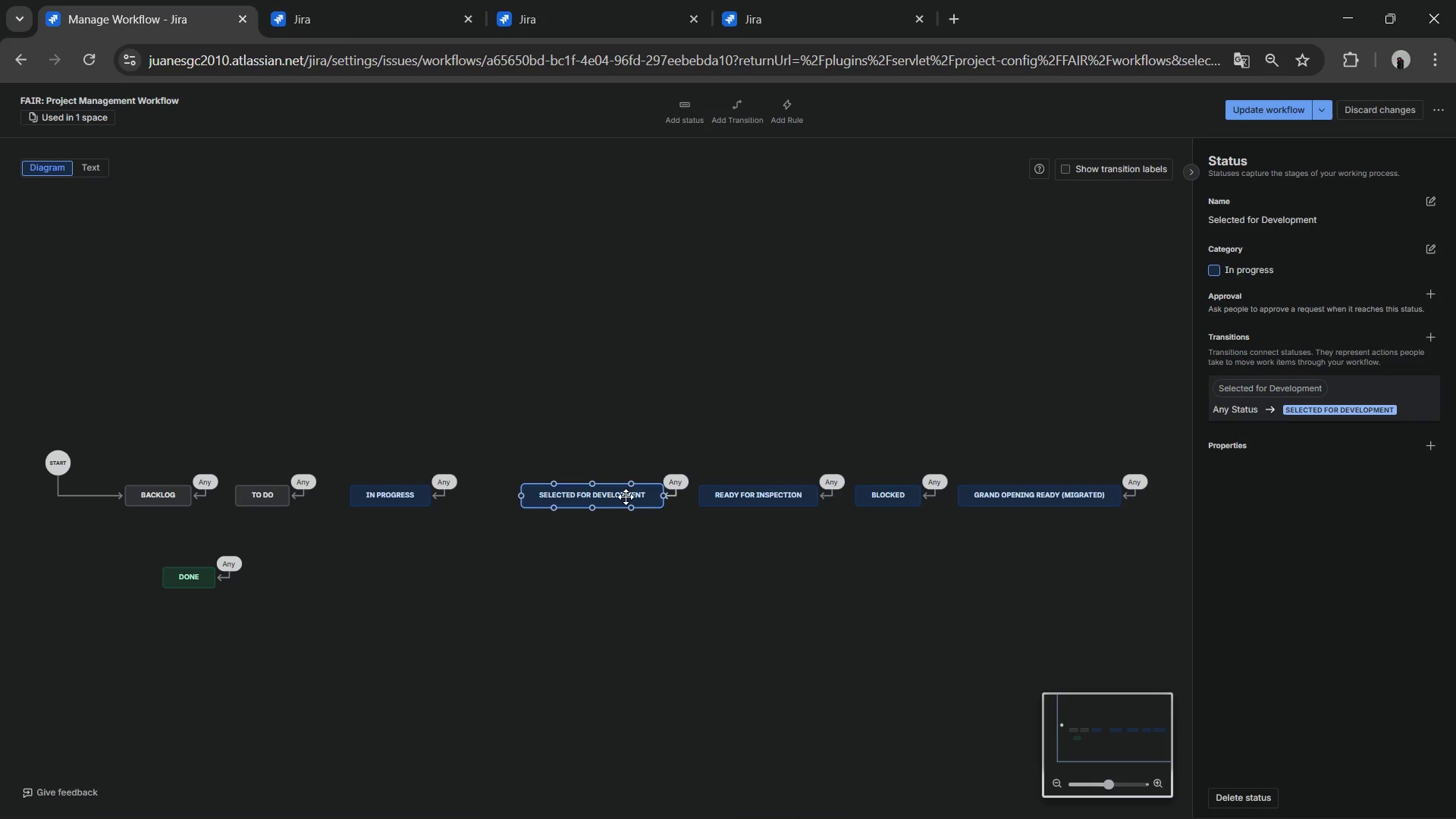 
key(Delete)
 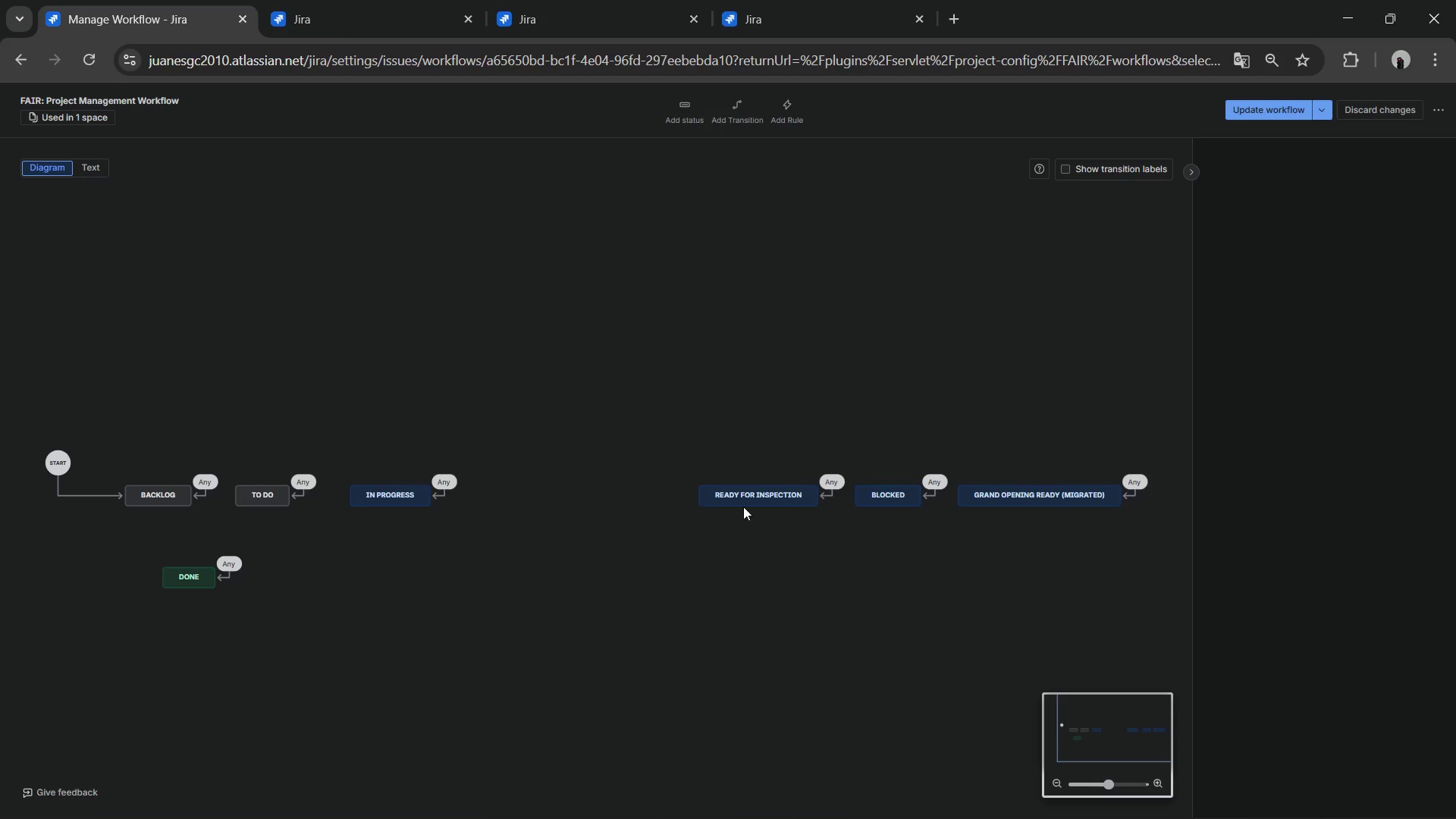 
left_click_drag(start_coordinate=[889, 495], to_coordinate=[570, 499])
 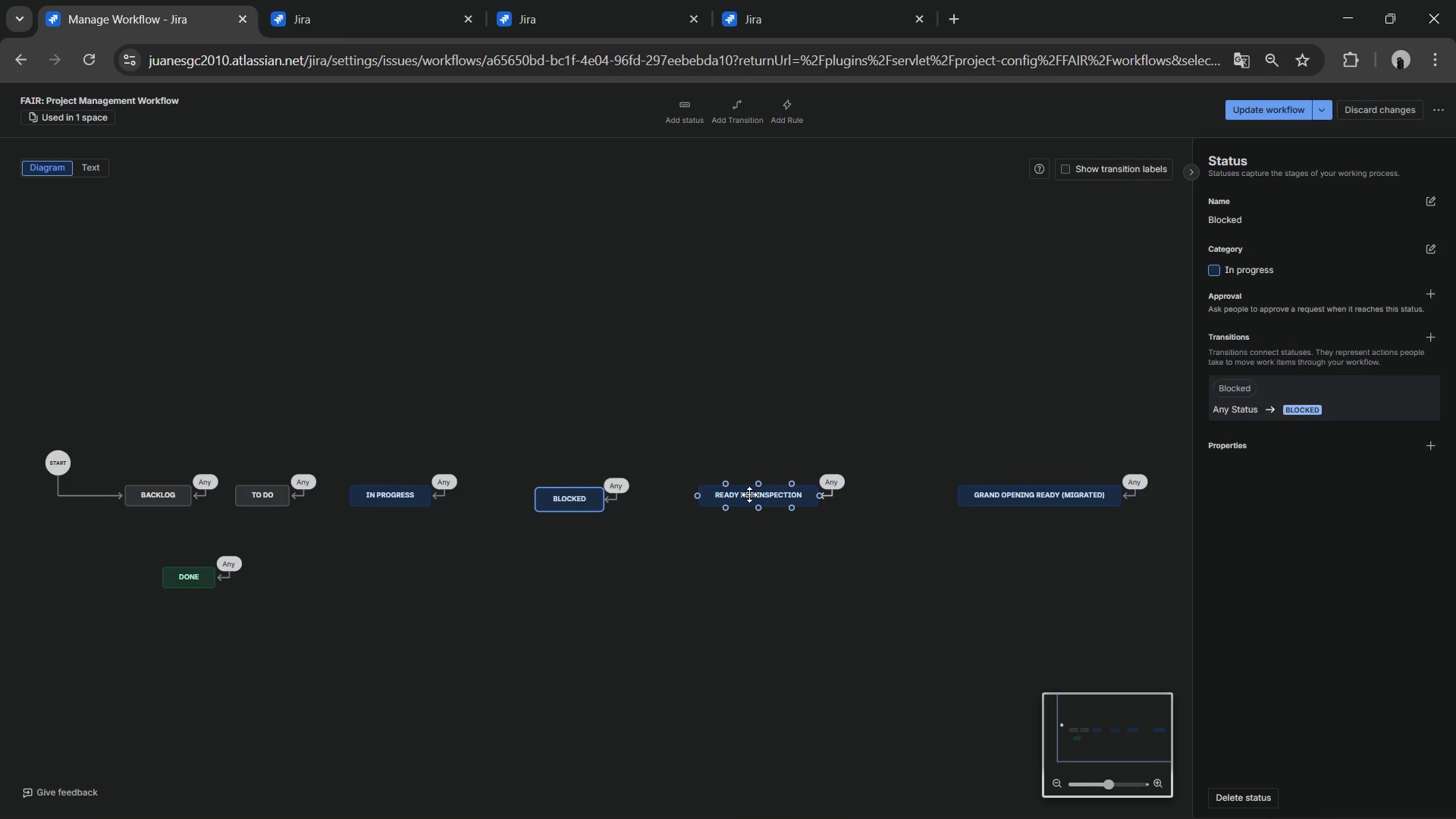 
left_click([749, 494])
 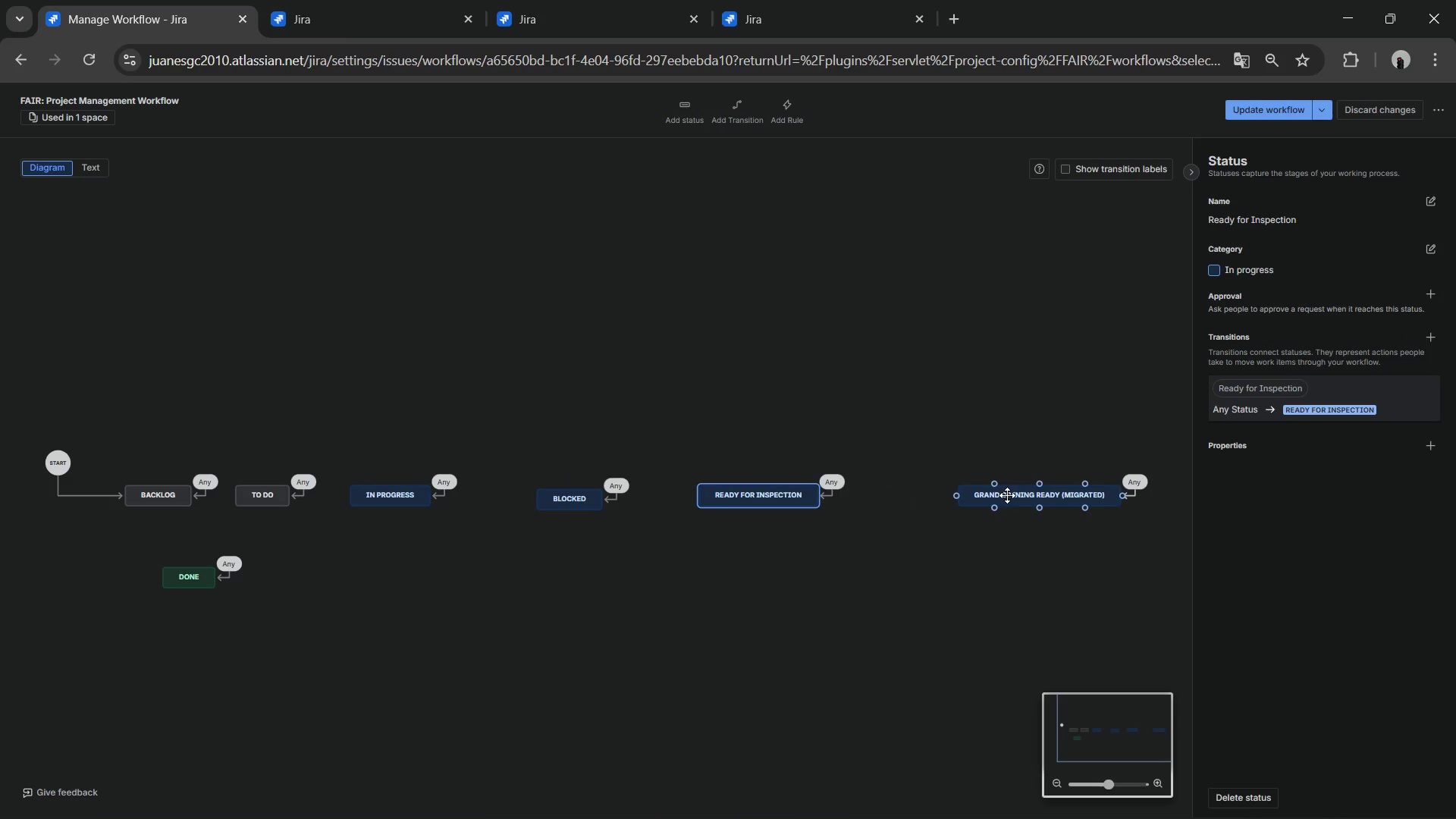 
left_click_drag(start_coordinate=[1009, 495], to_coordinate=[955, 495])
 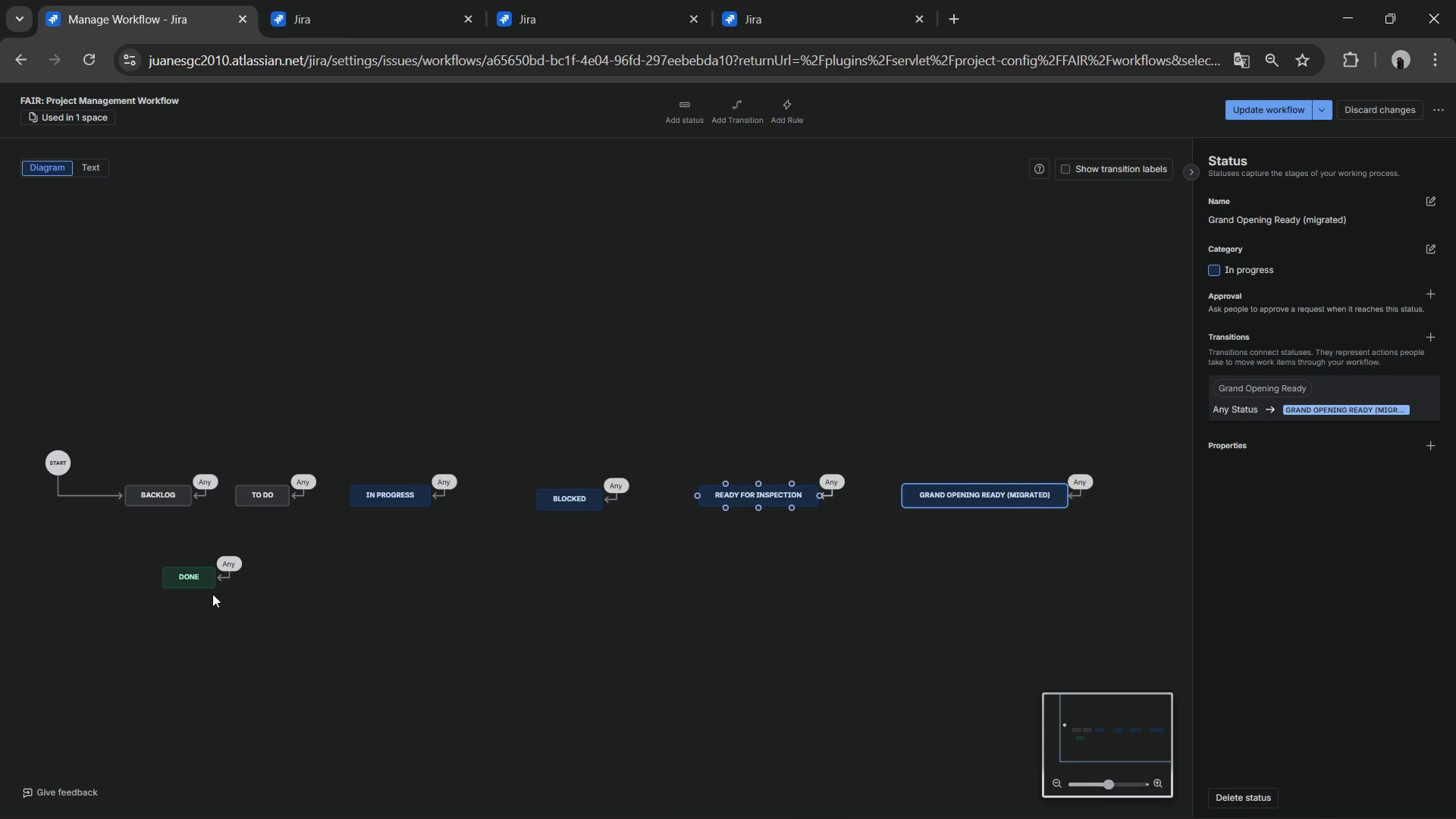 
left_click([198, 579])
 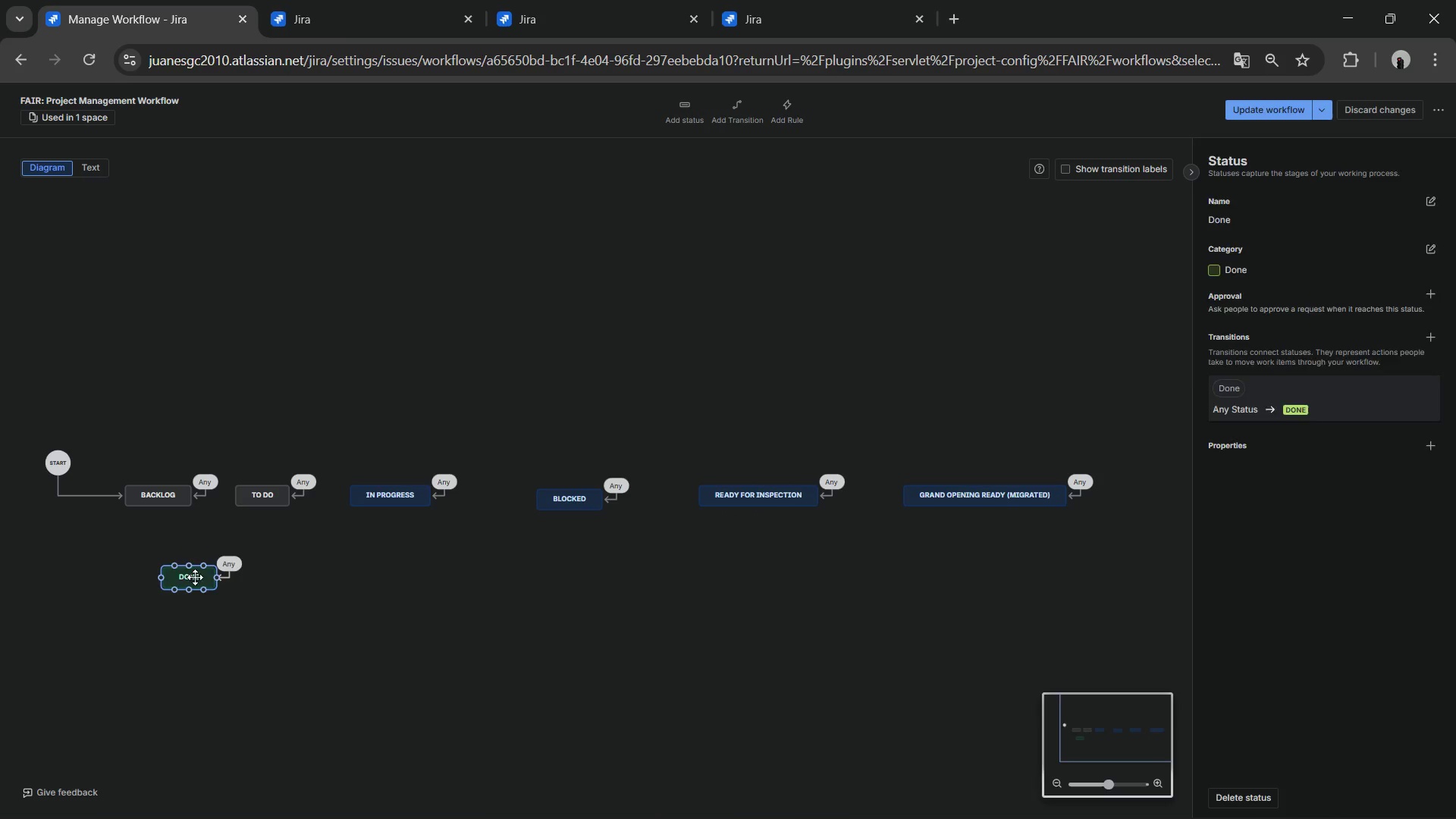 
key(Delete)
 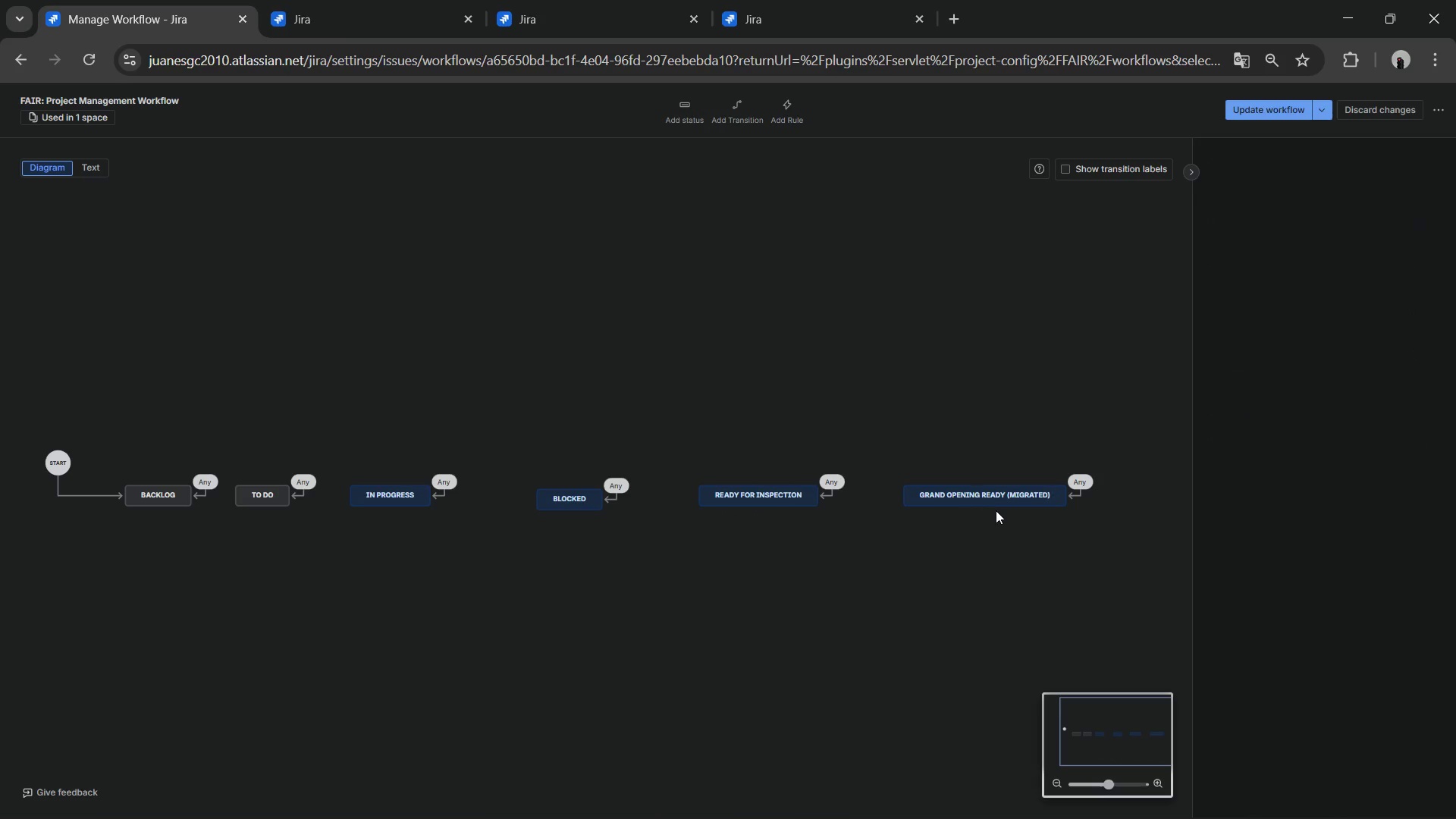 
left_click([985, 491])
 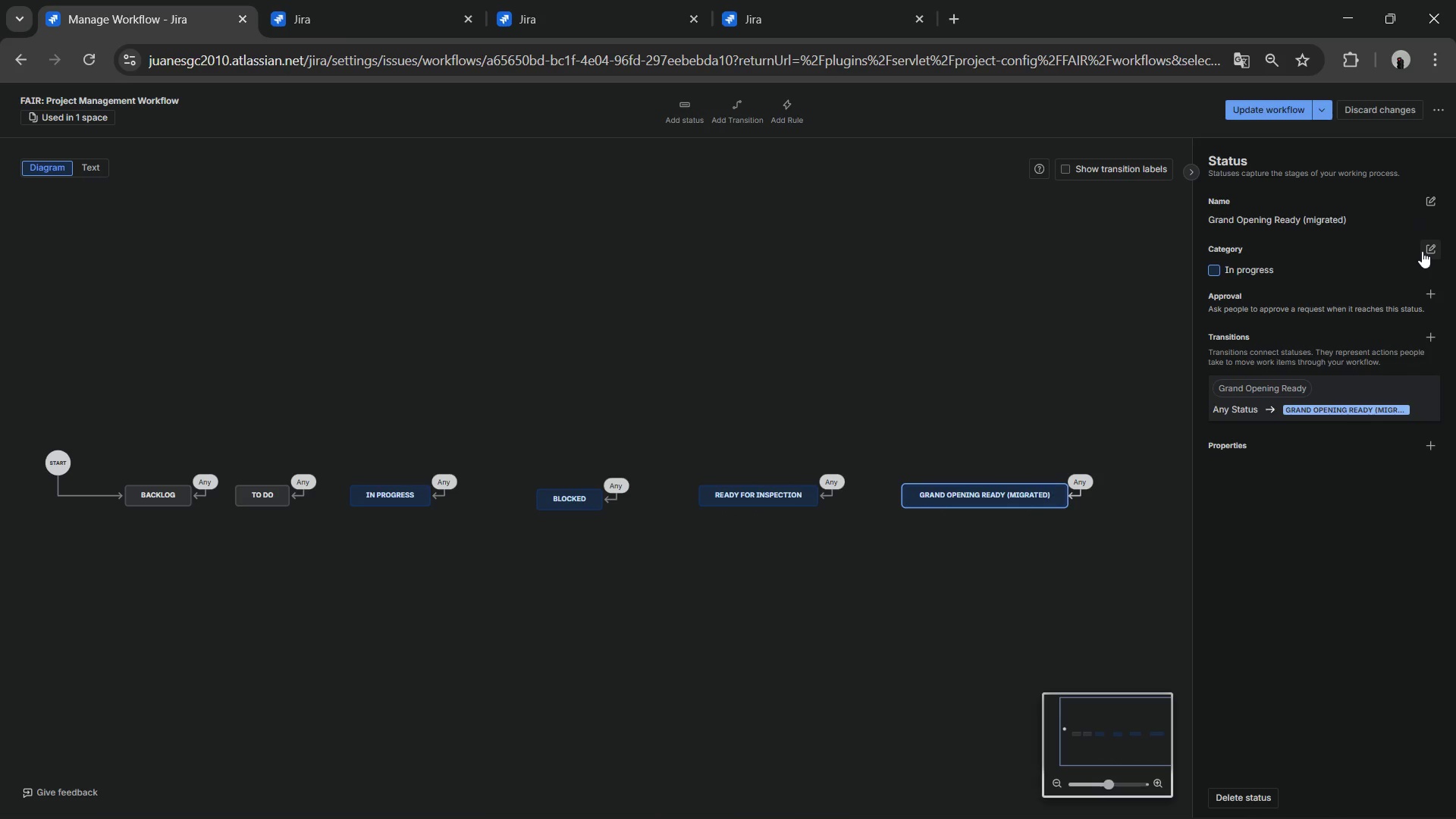 
left_click([1422, 251])
 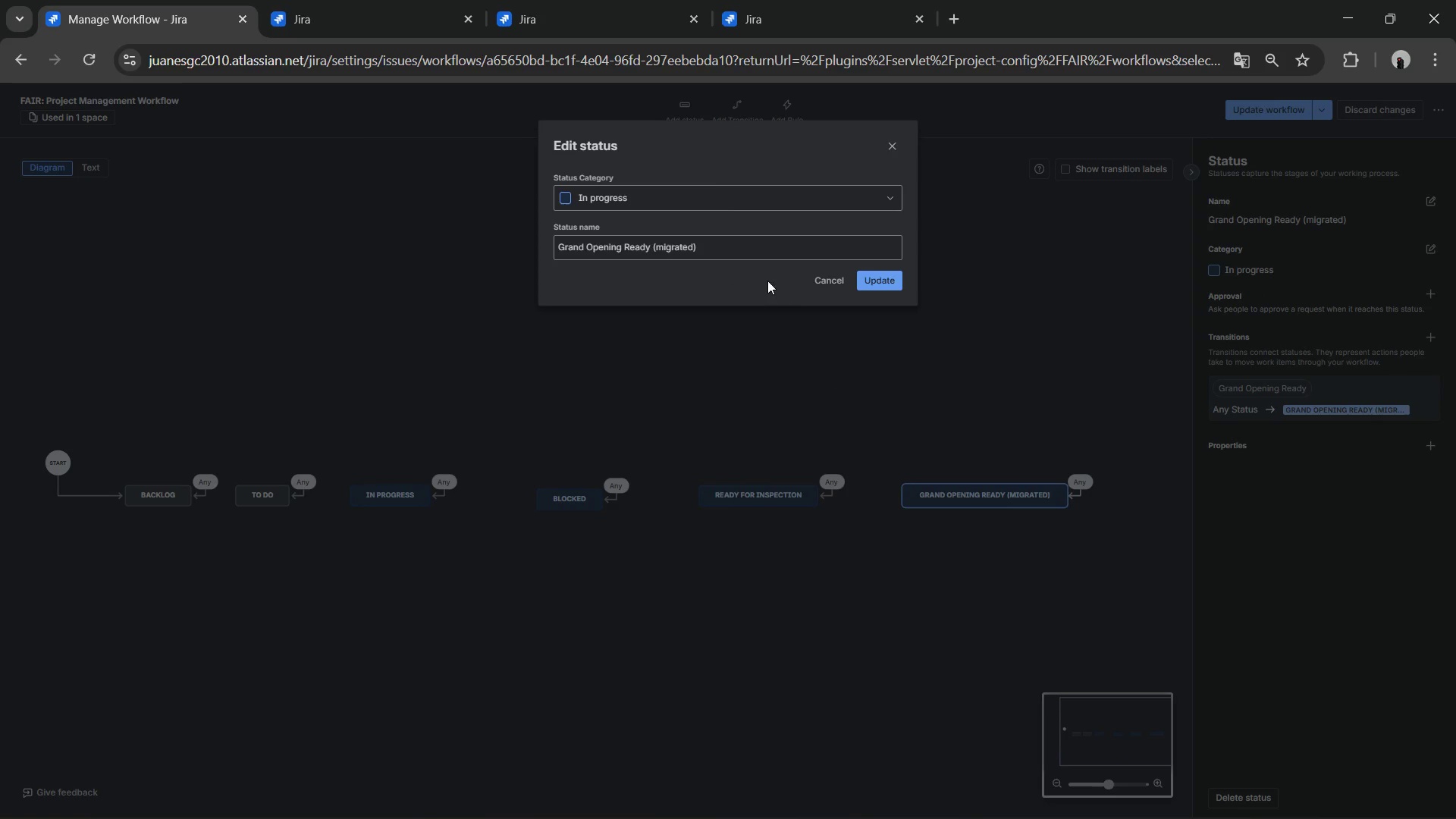 
left_click([705, 181])
 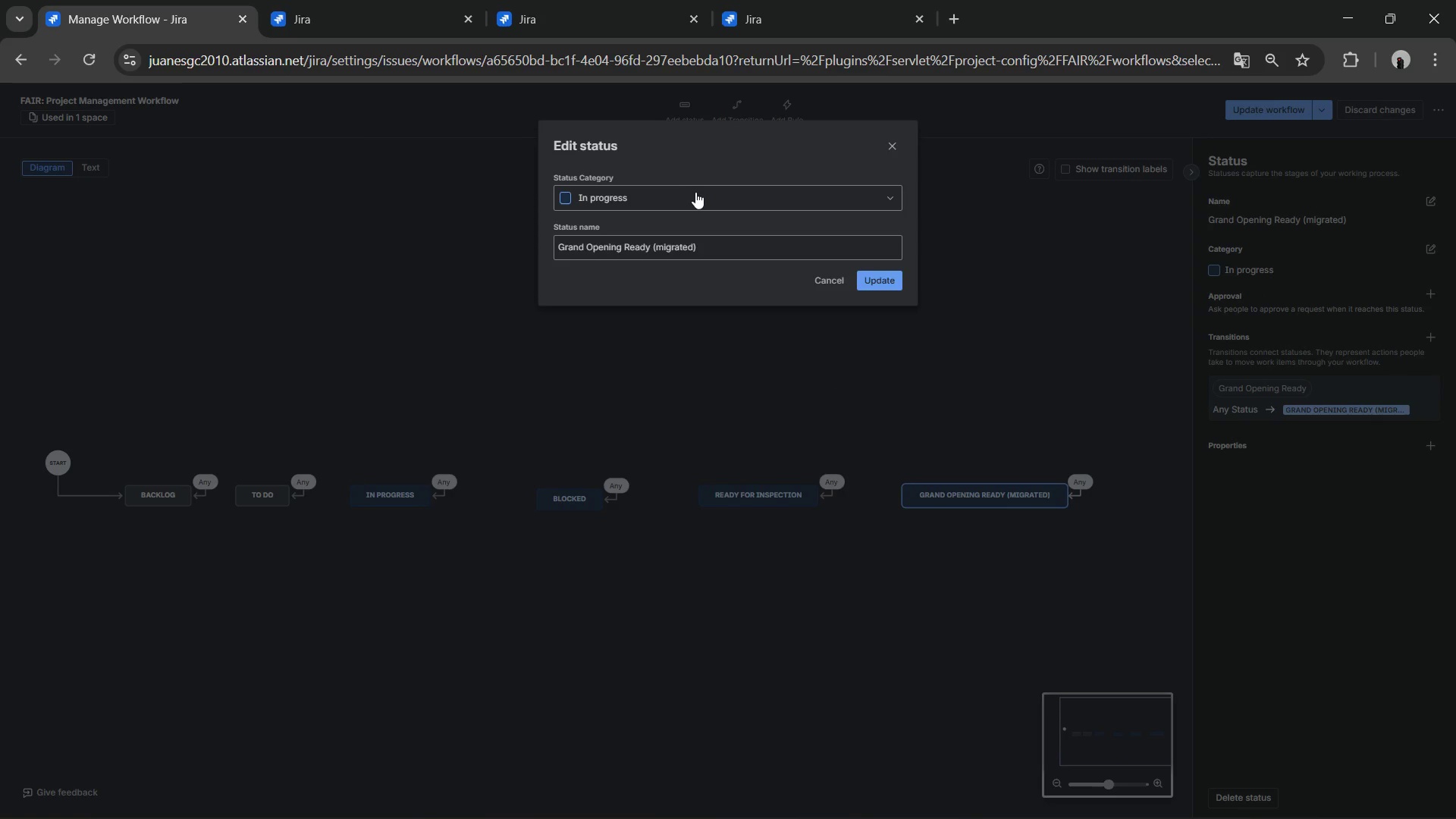 
left_click([694, 193])
 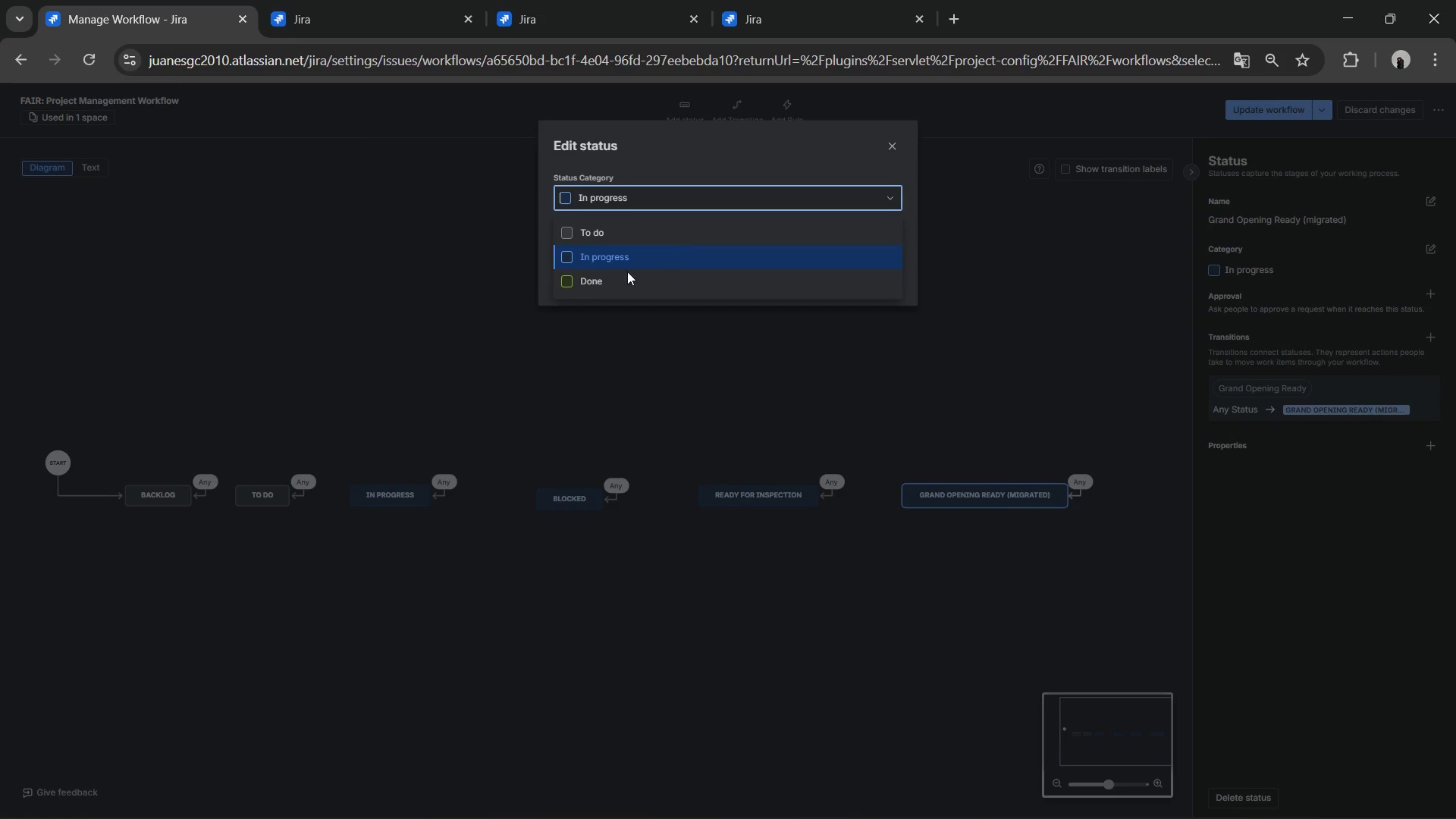 
left_click([626, 271])
 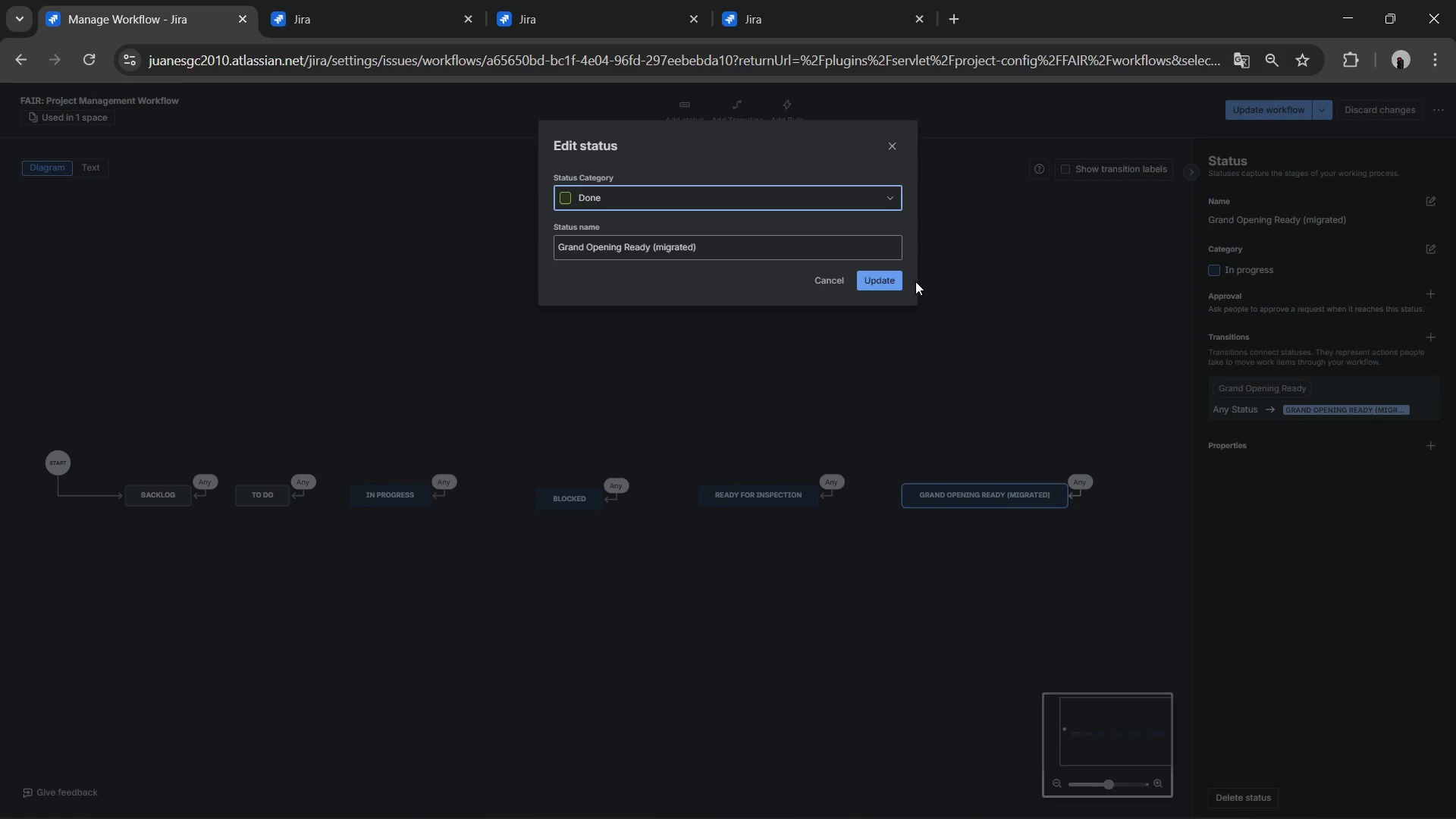 
left_click([899, 275])
 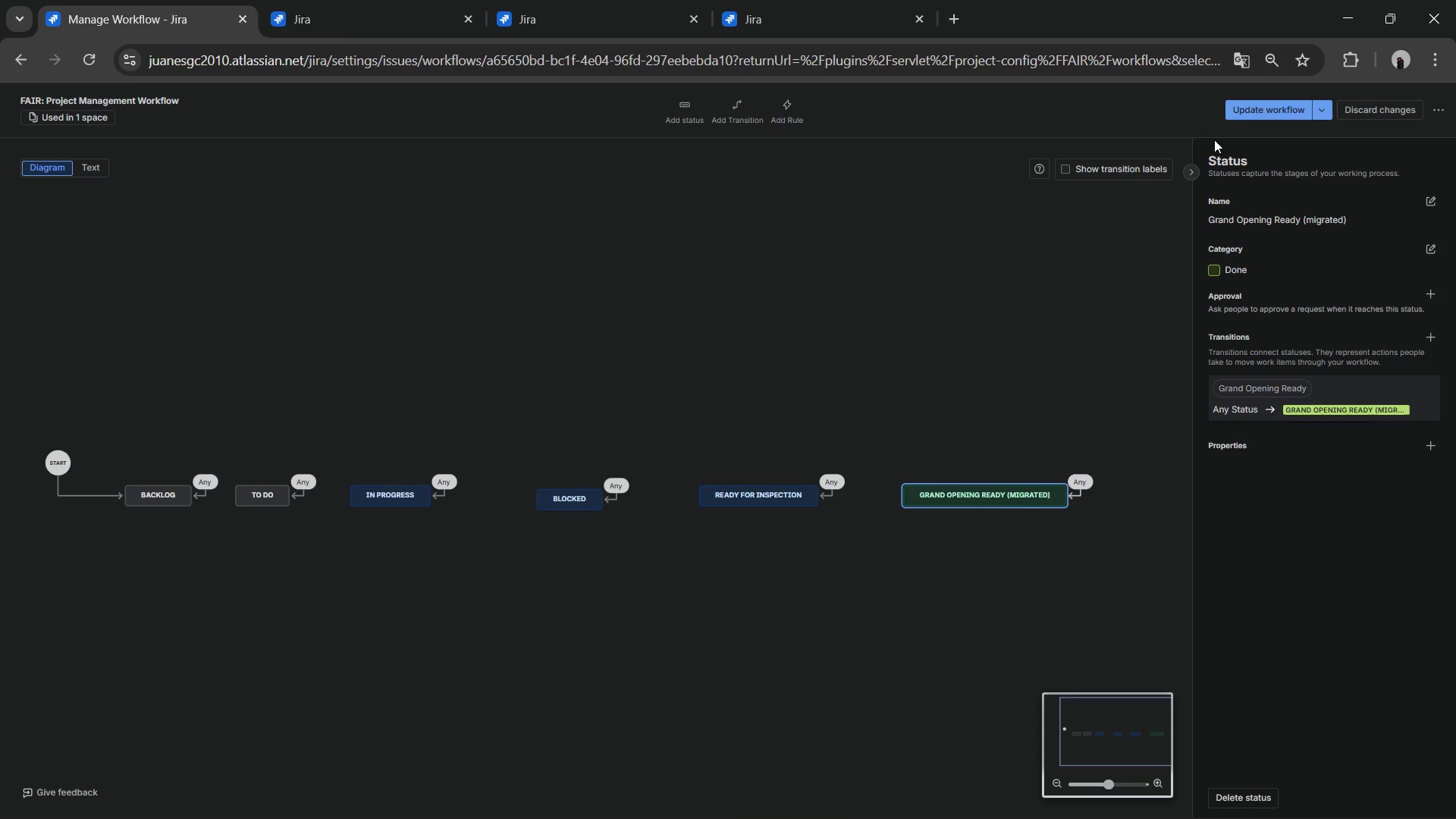 
left_click([1266, 111])
 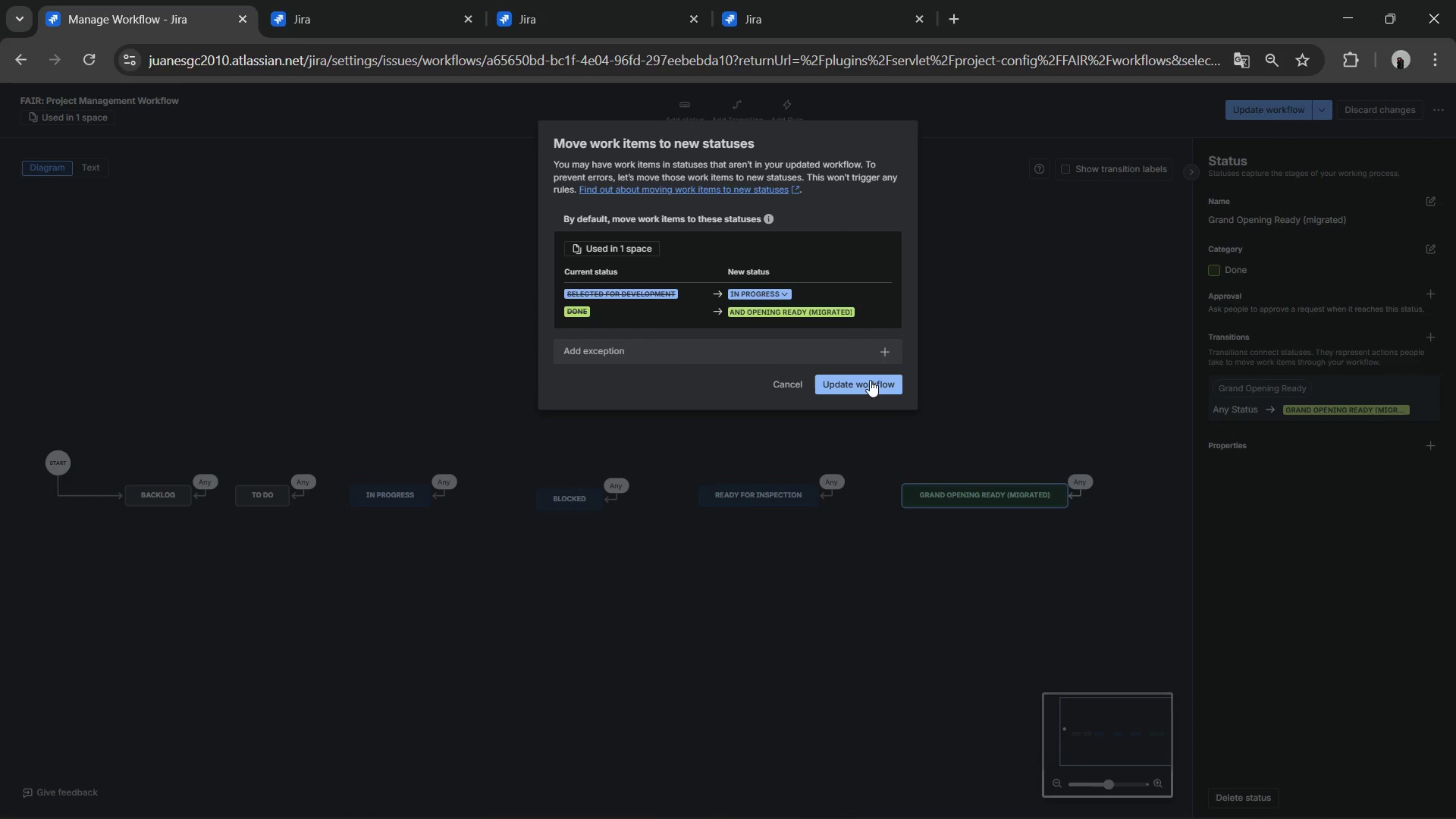 
wait(6.22)
 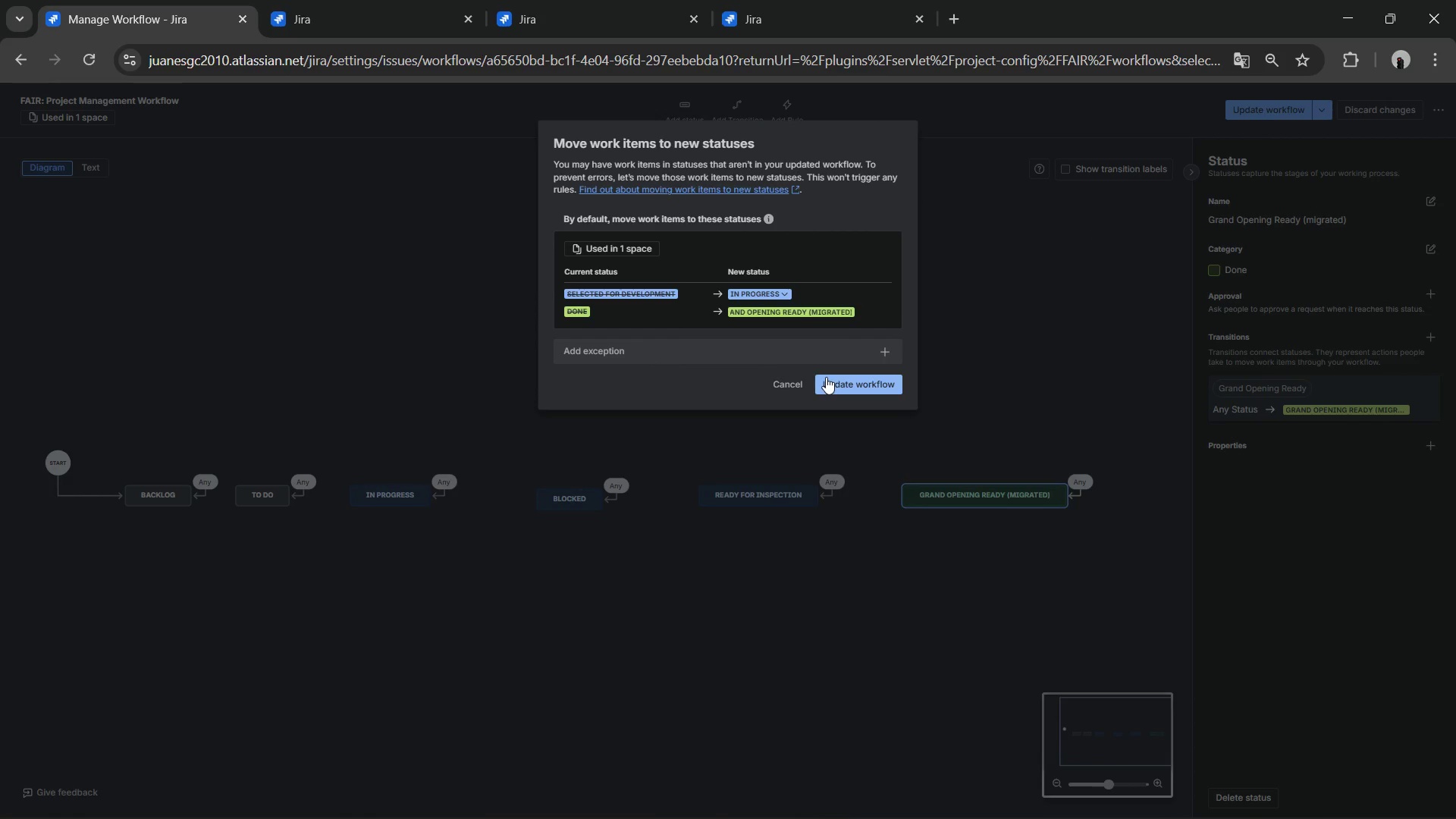 
left_click([870, 380])
 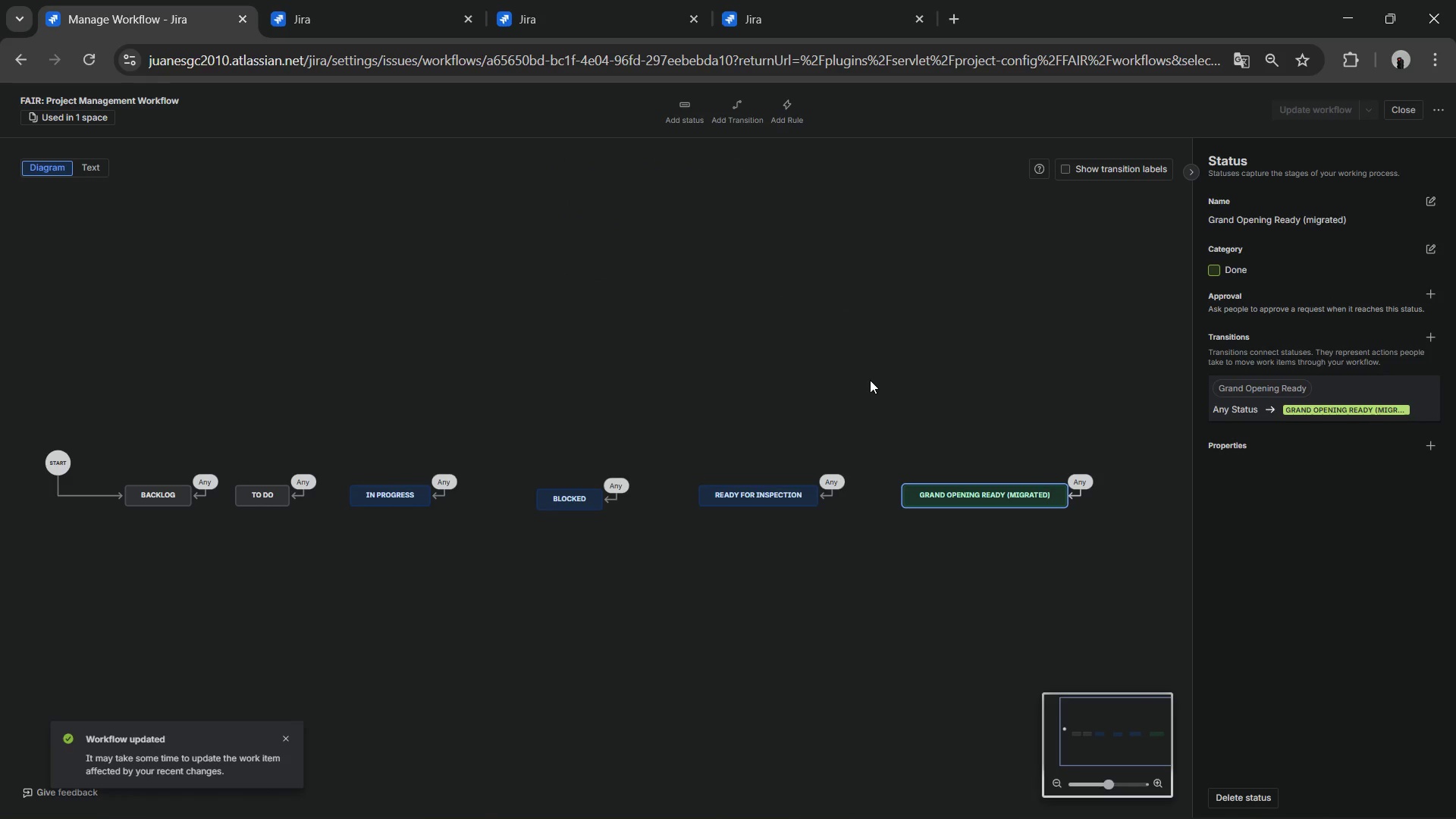 
wait(8.34)
 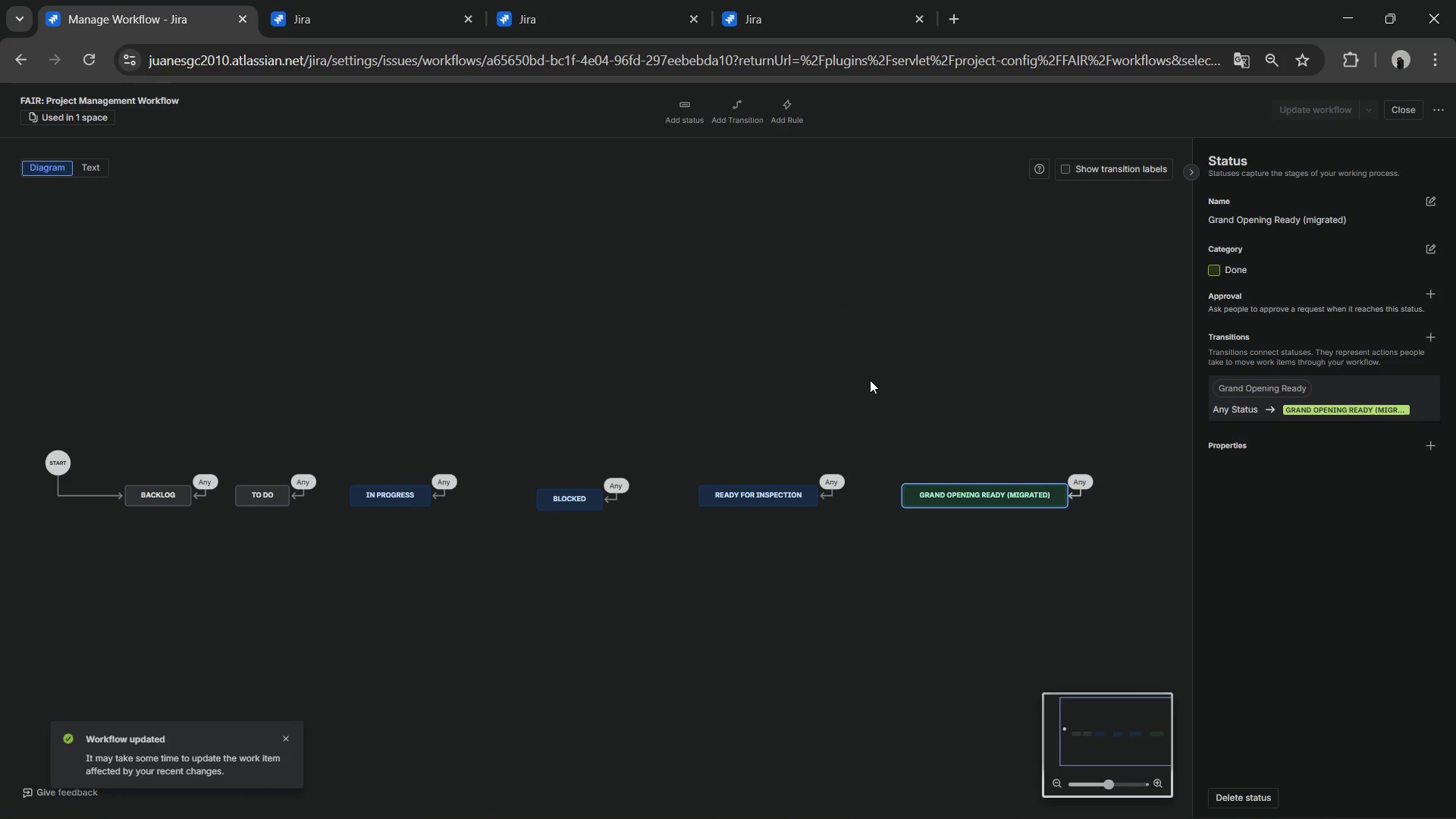 
left_click([1399, 106])
 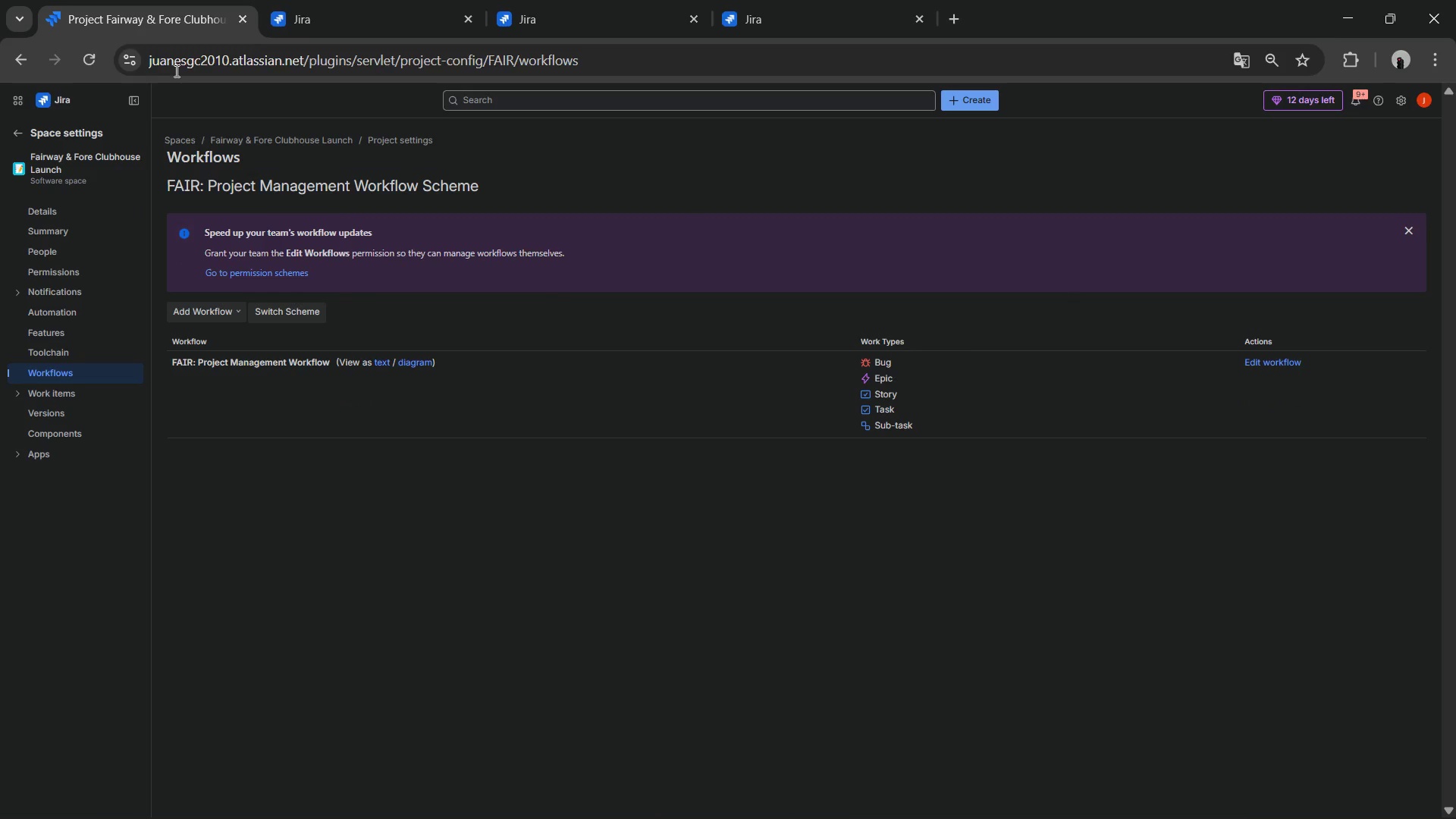 
left_click([10, 136])
 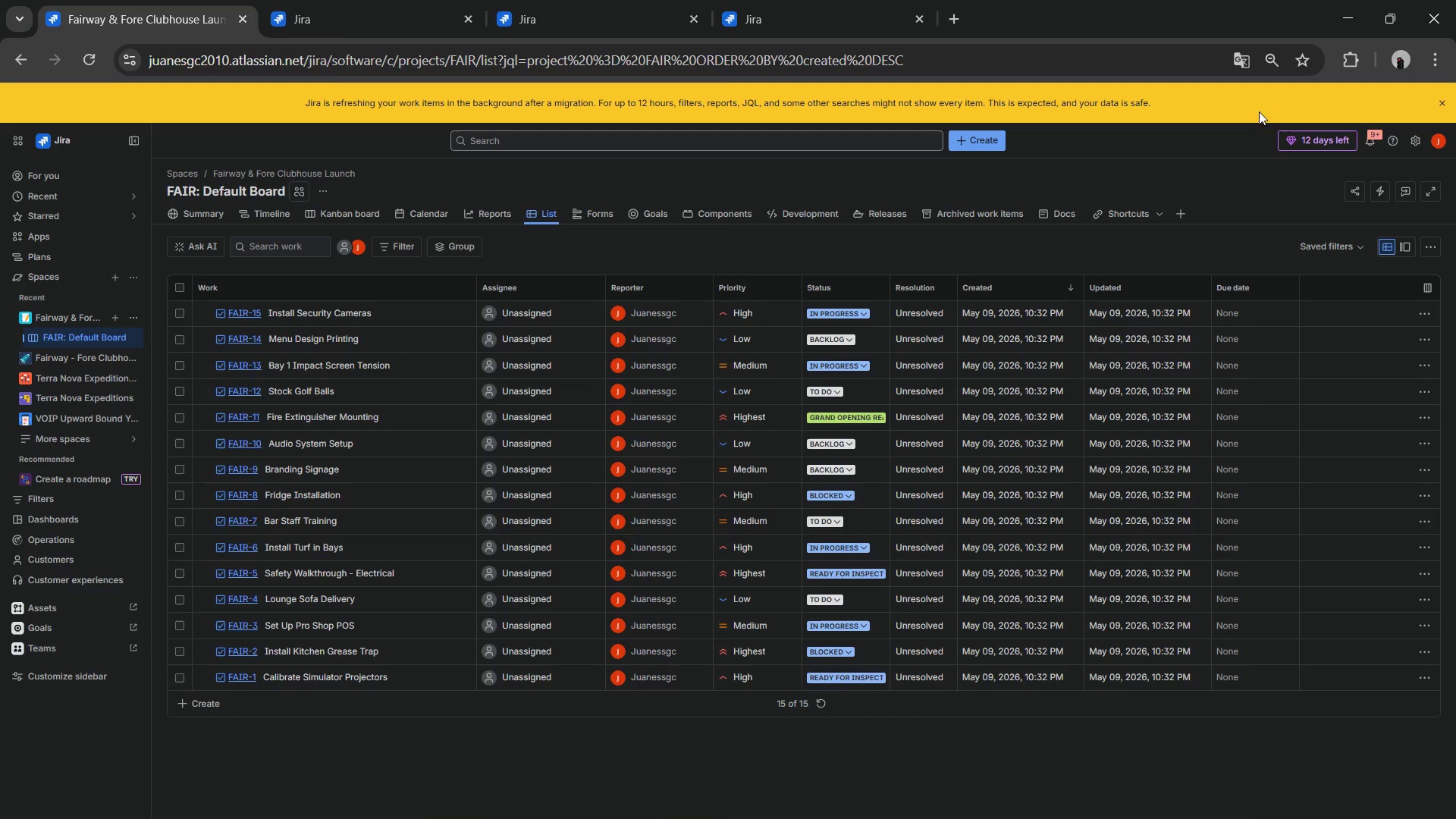 
wait(7.05)
 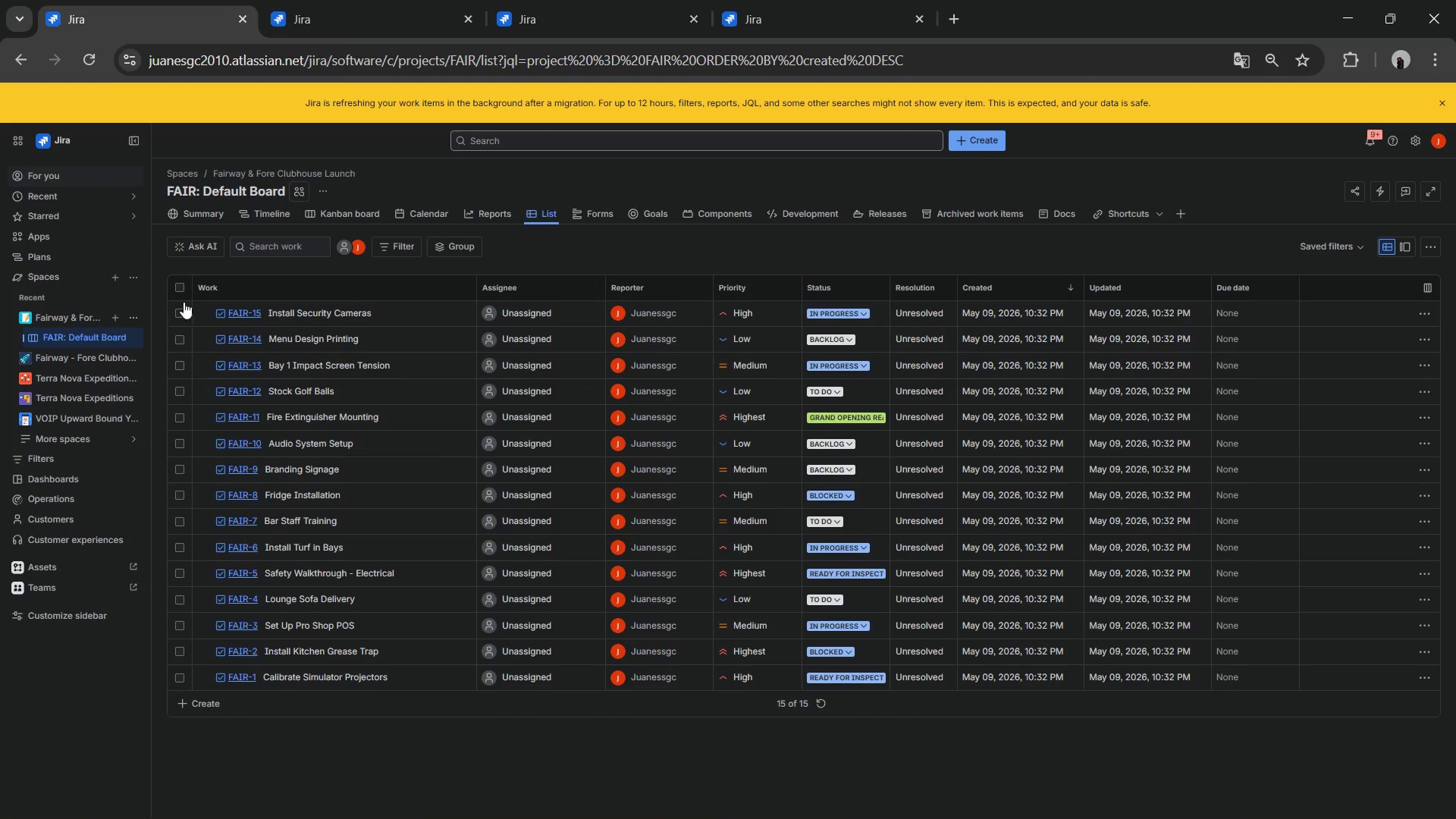 
left_click([1439, 98])
 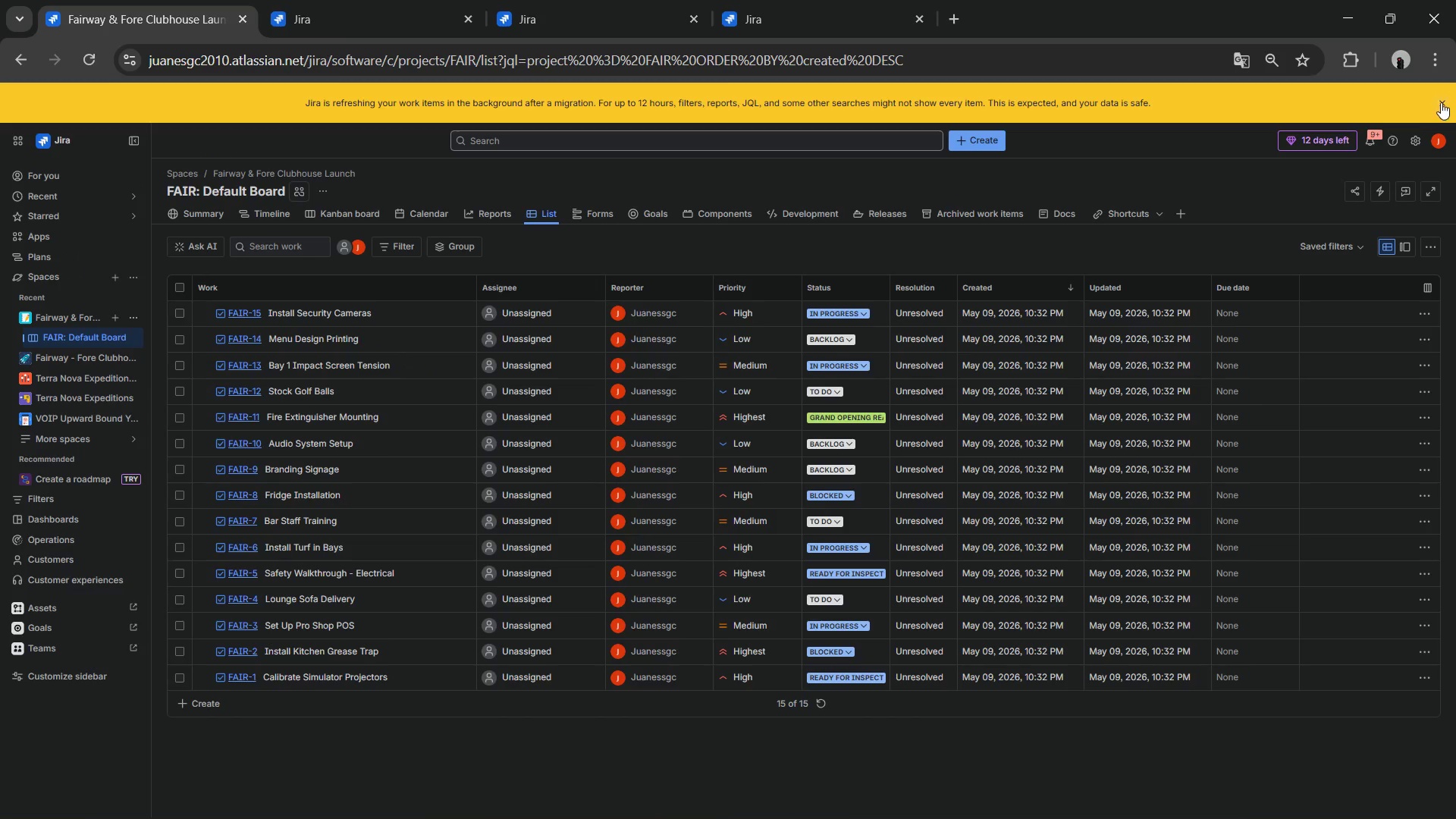 
left_click([1441, 101])
 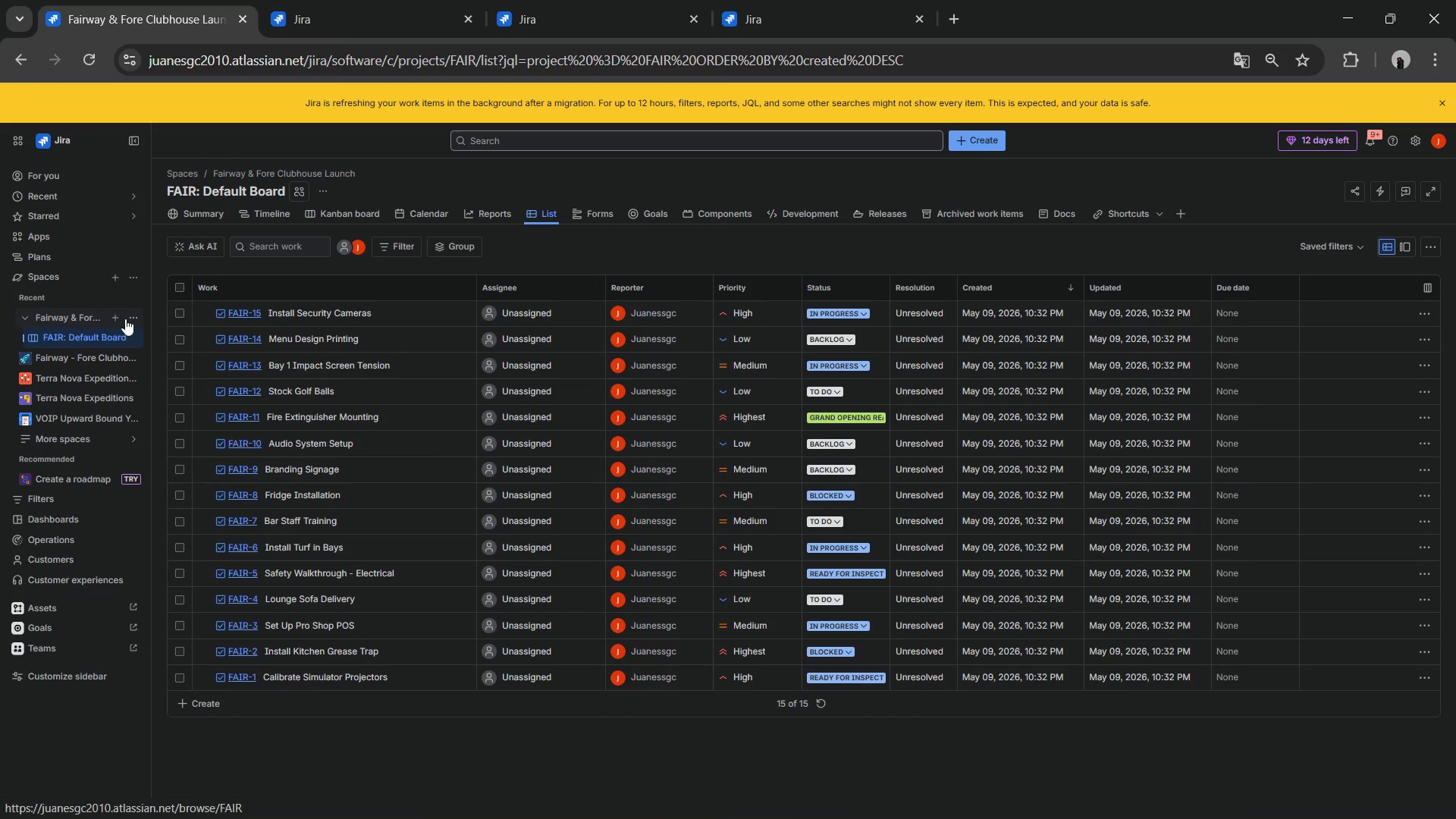 
left_click([129, 318])
 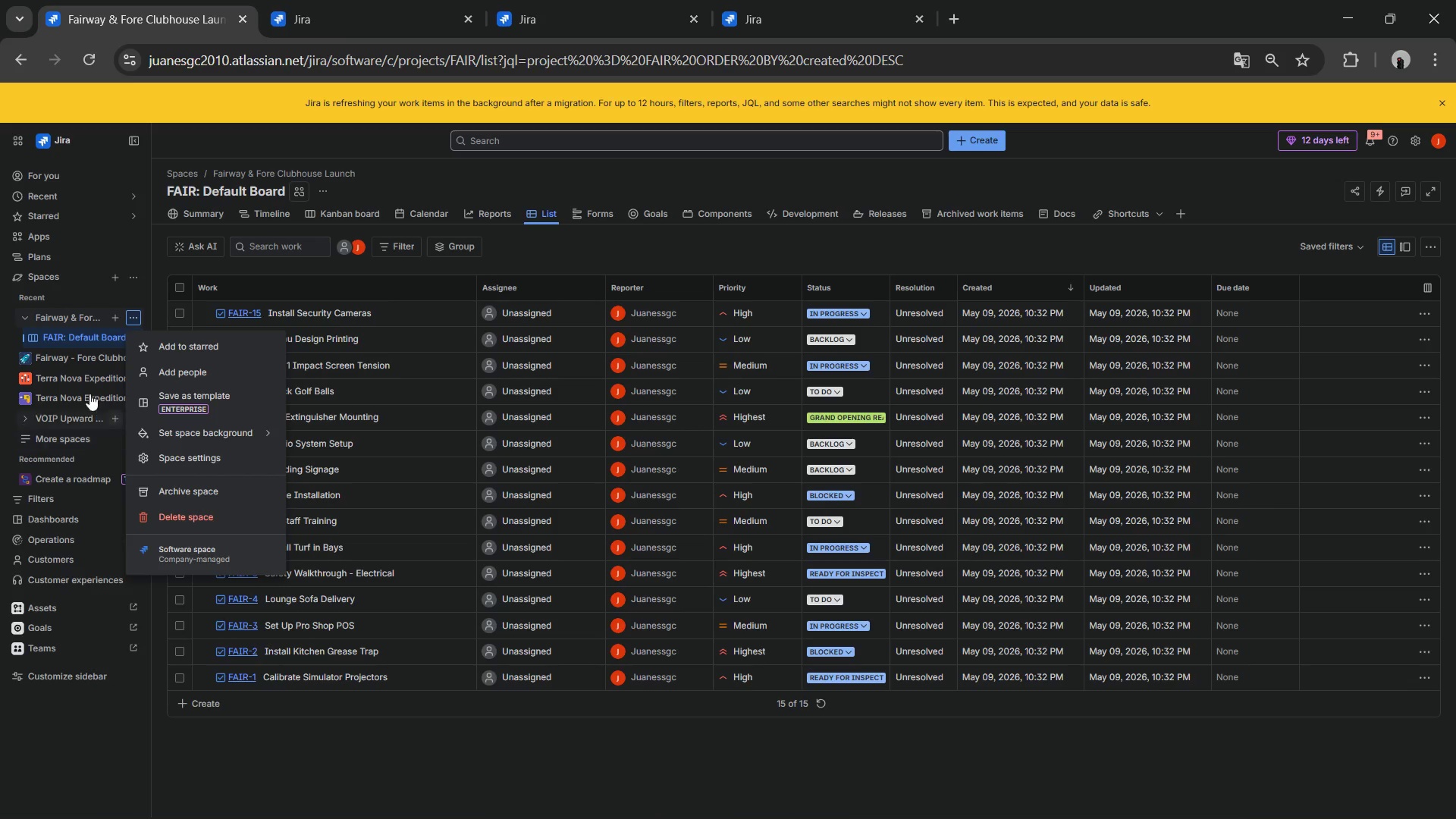 
left_click([61, 339])
 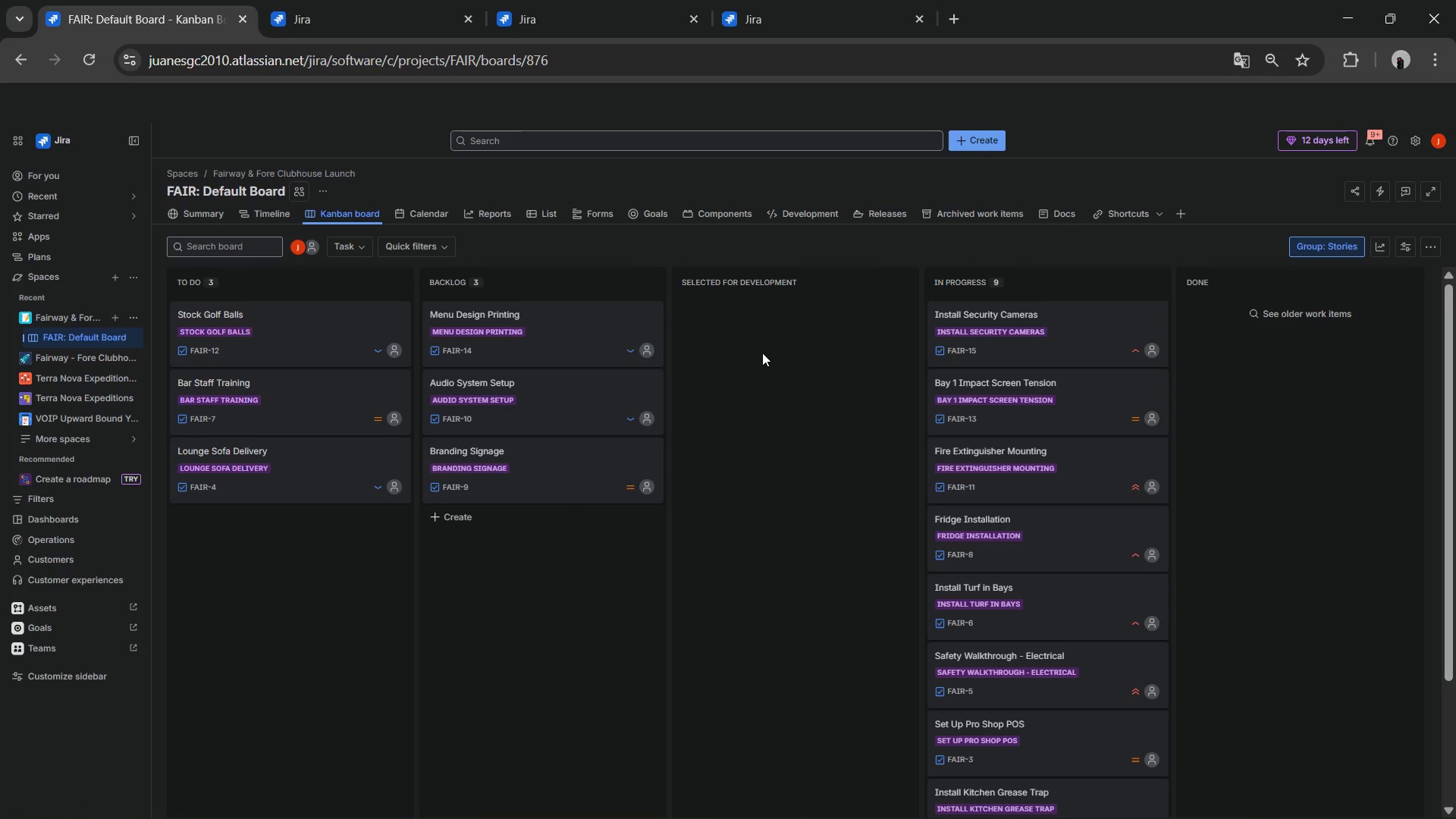 
wait(7.8)
 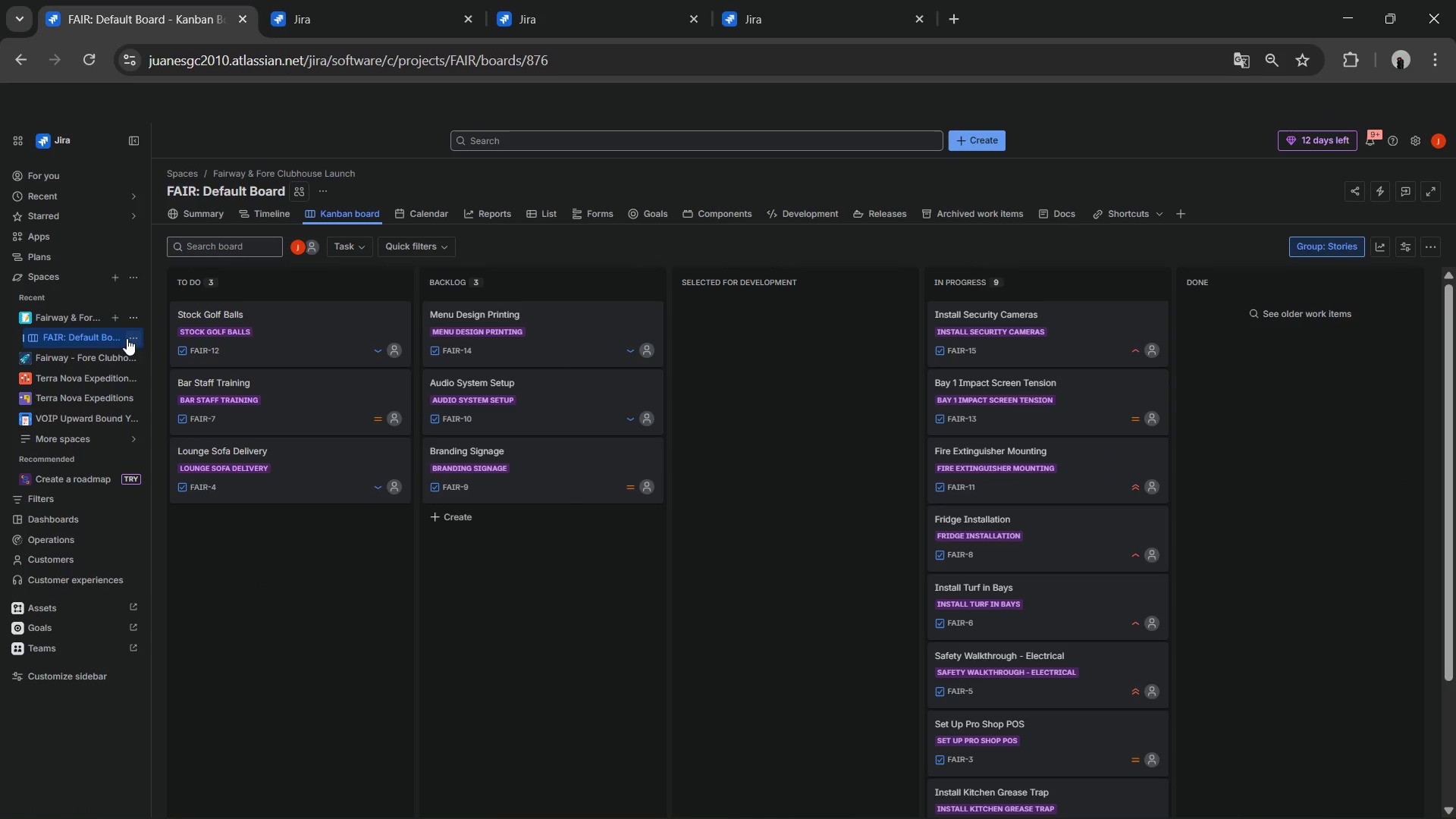 
left_click([134, 341])
 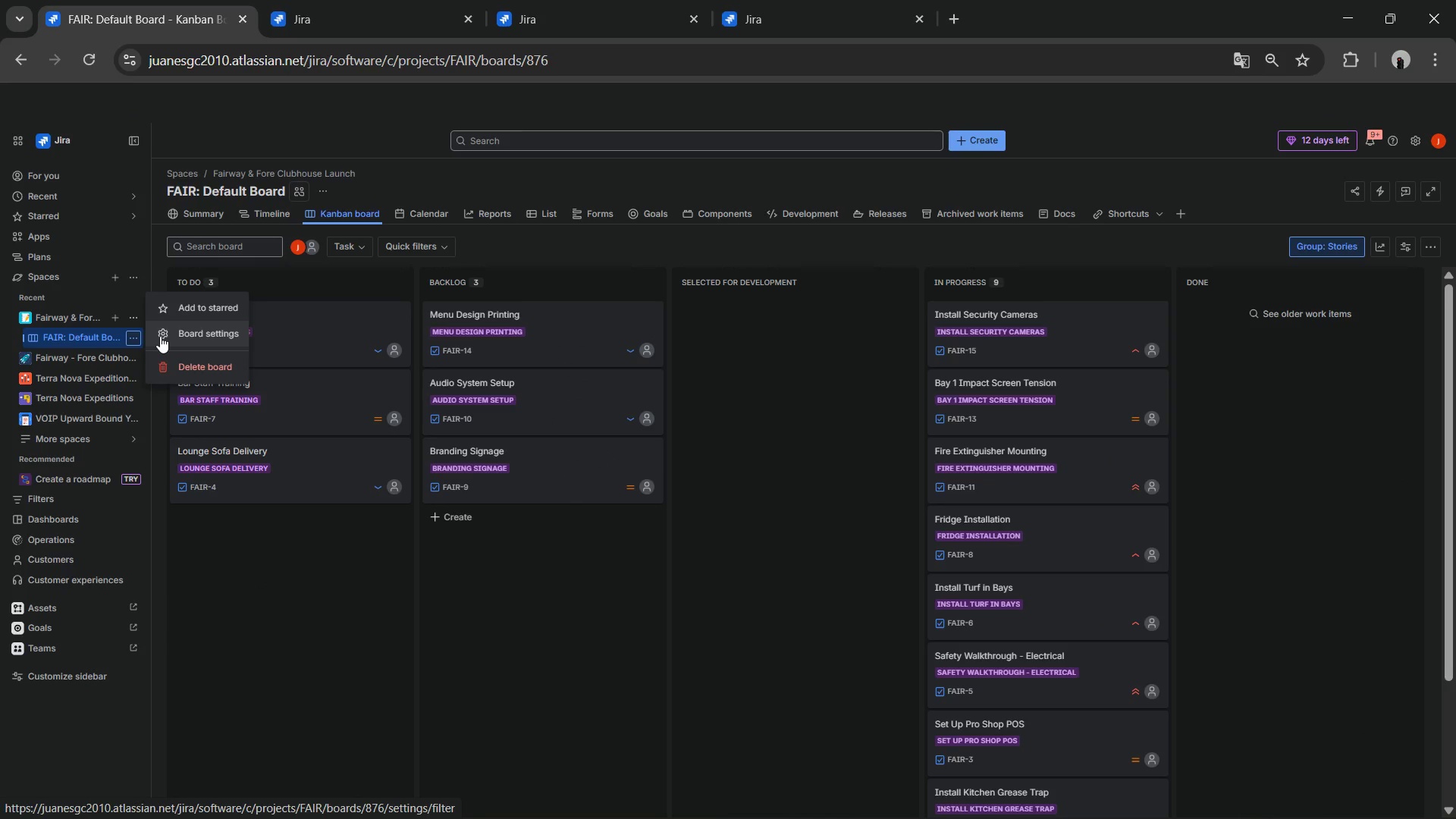 
left_click([160, 336])
 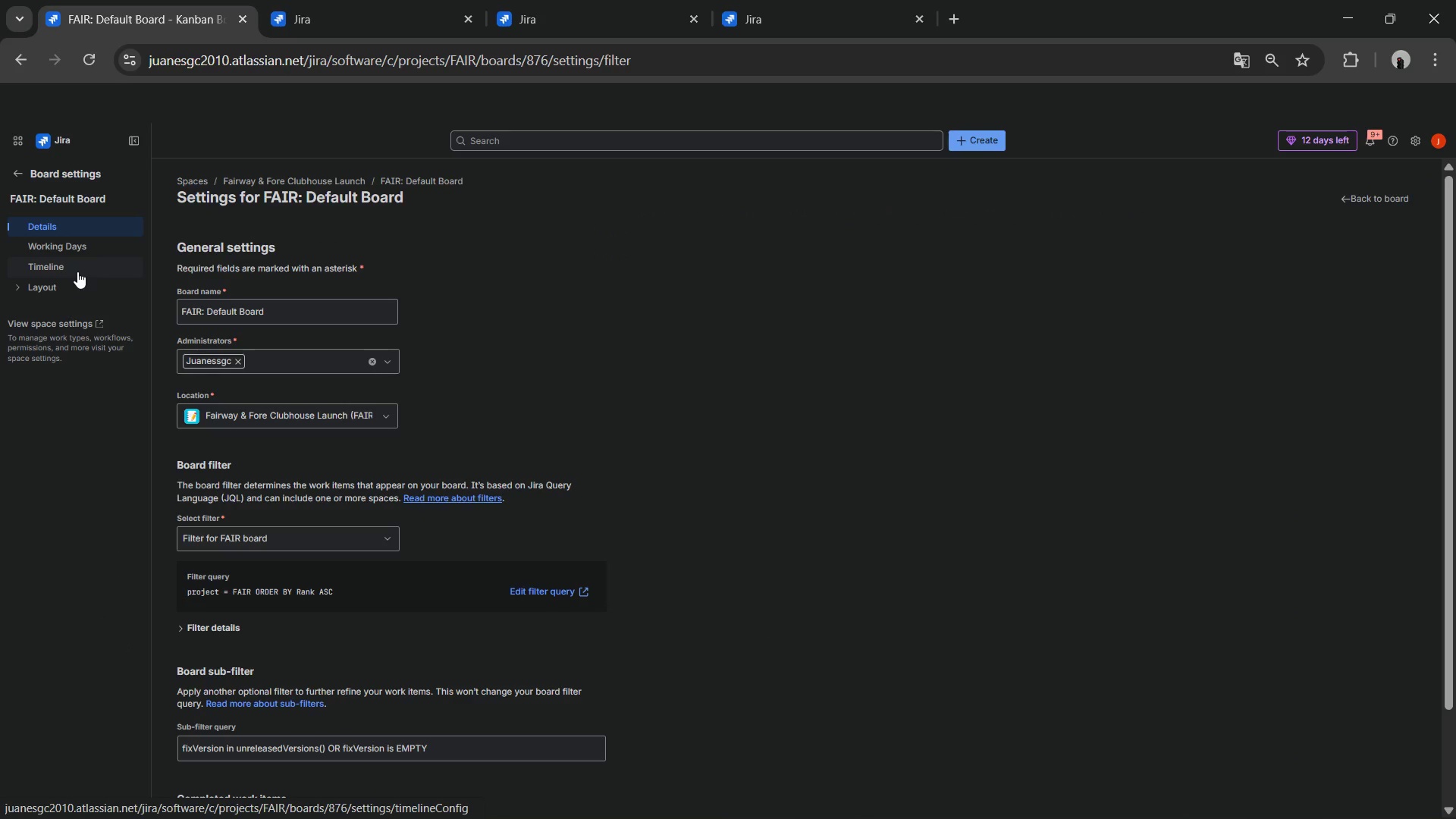 
left_click([63, 289])
 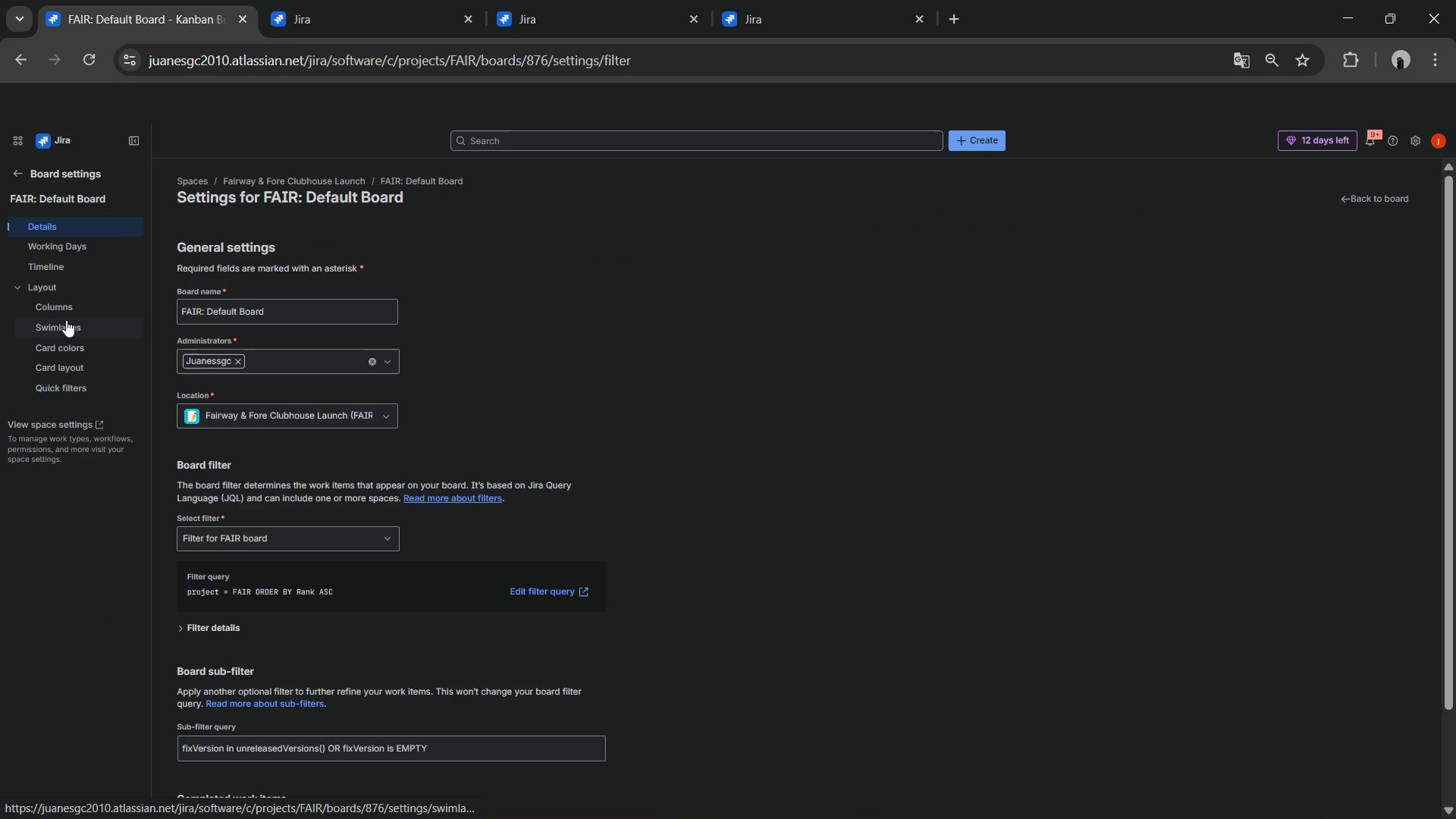 
left_click([69, 309])
 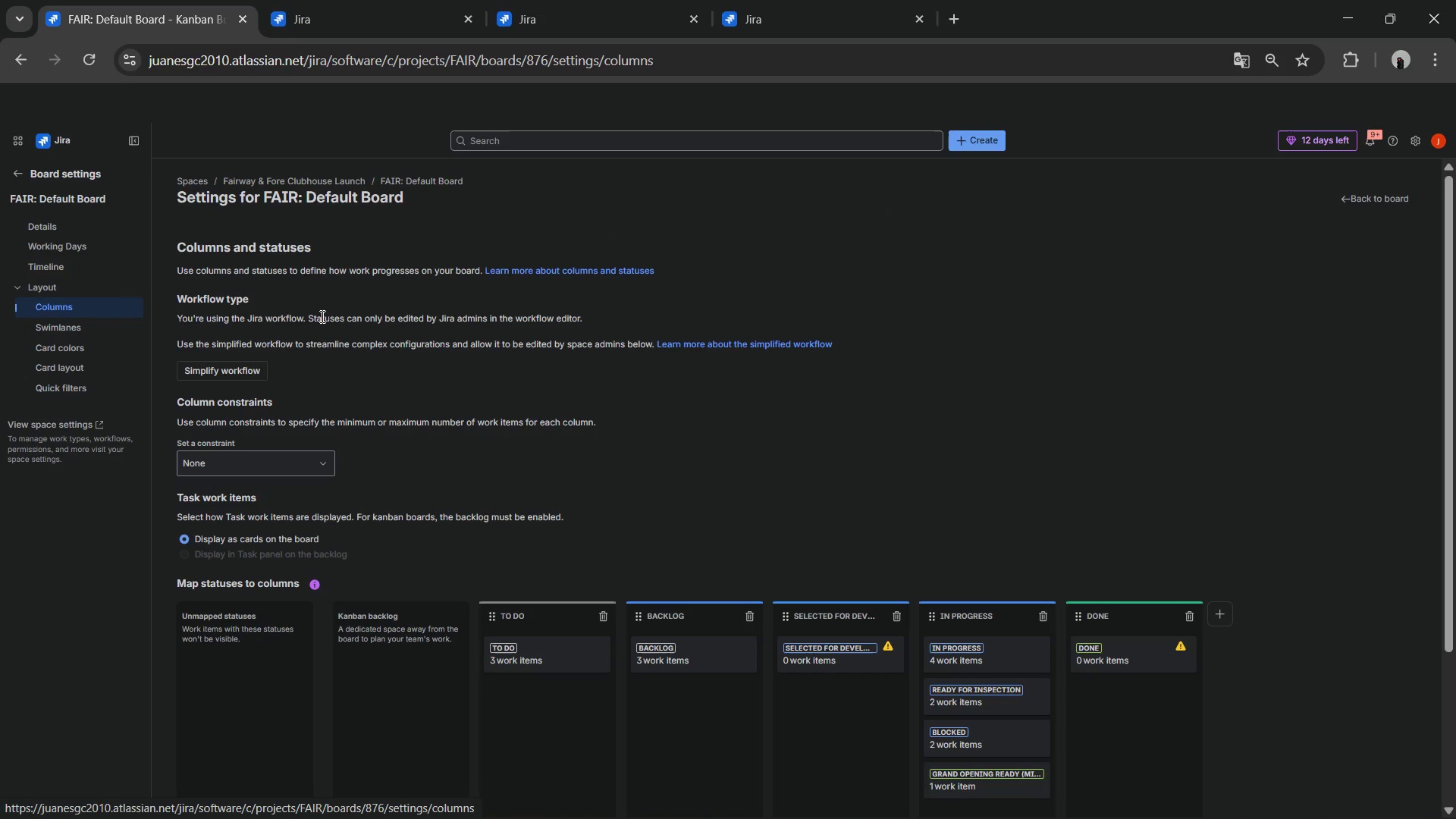 
scroll: coordinate [355, 284], scroll_direction: down, amount: 4.0
 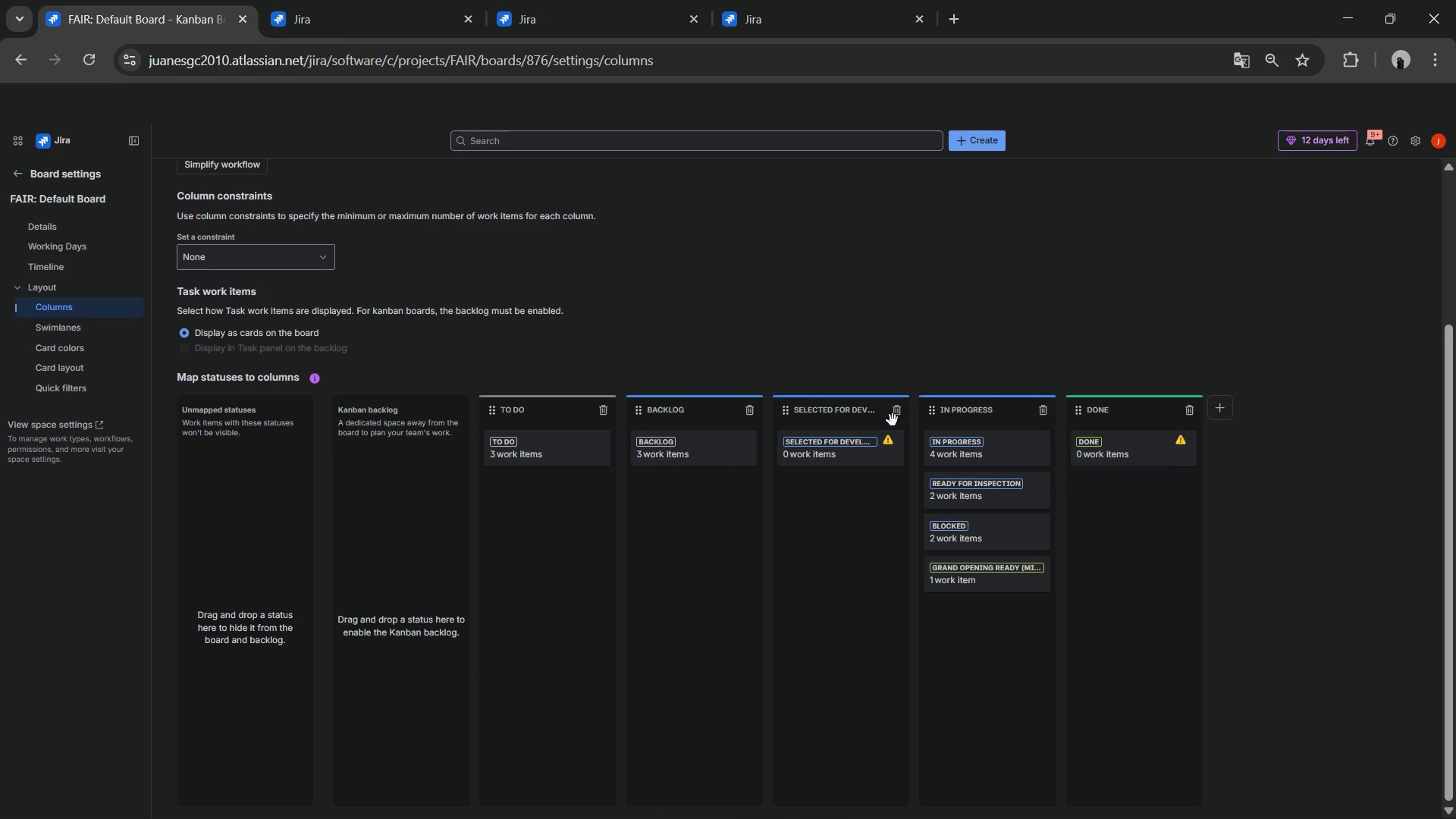 
wait(6.11)
 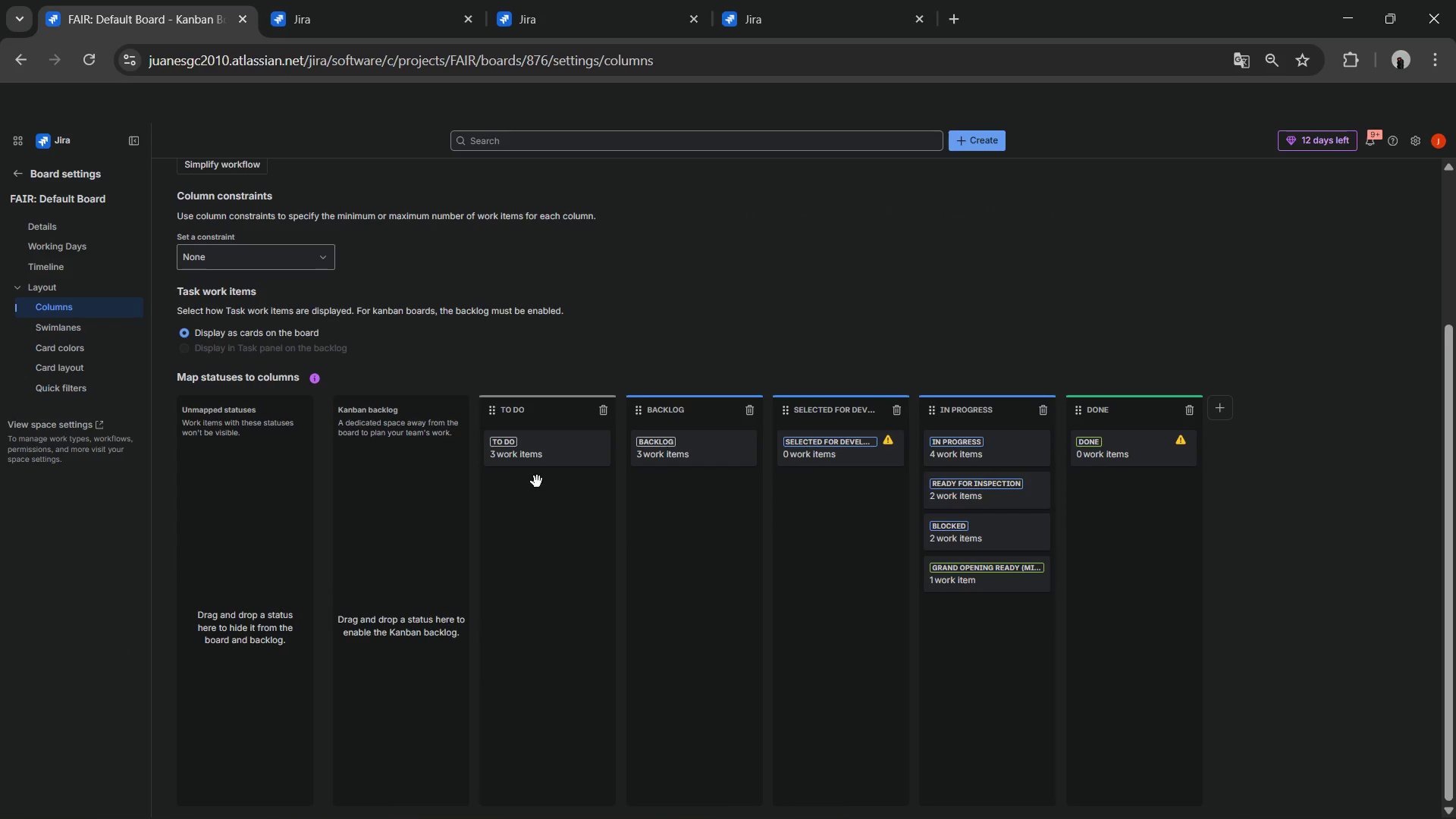 
left_click([901, 419])
 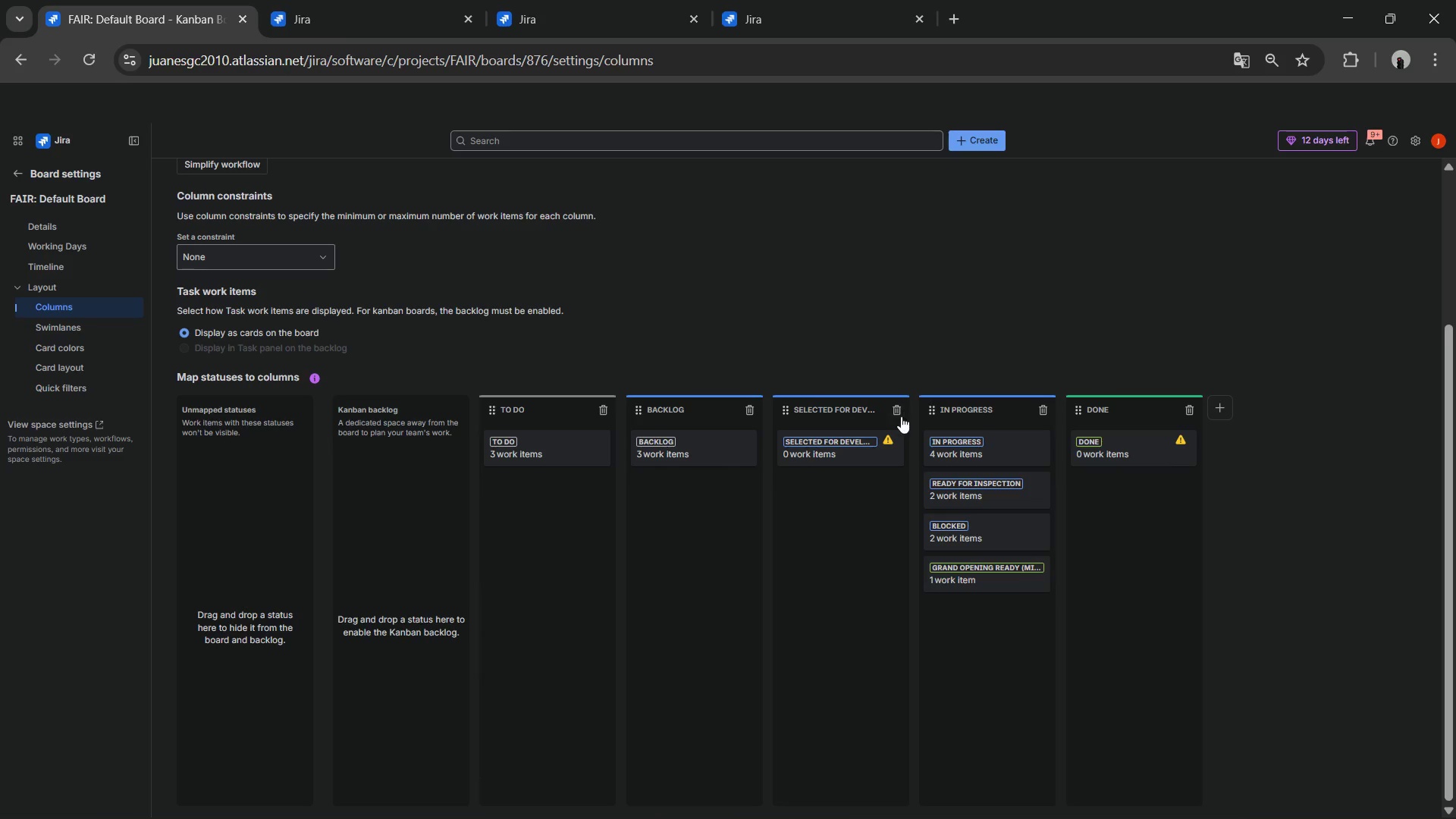 
left_click([897, 416])
 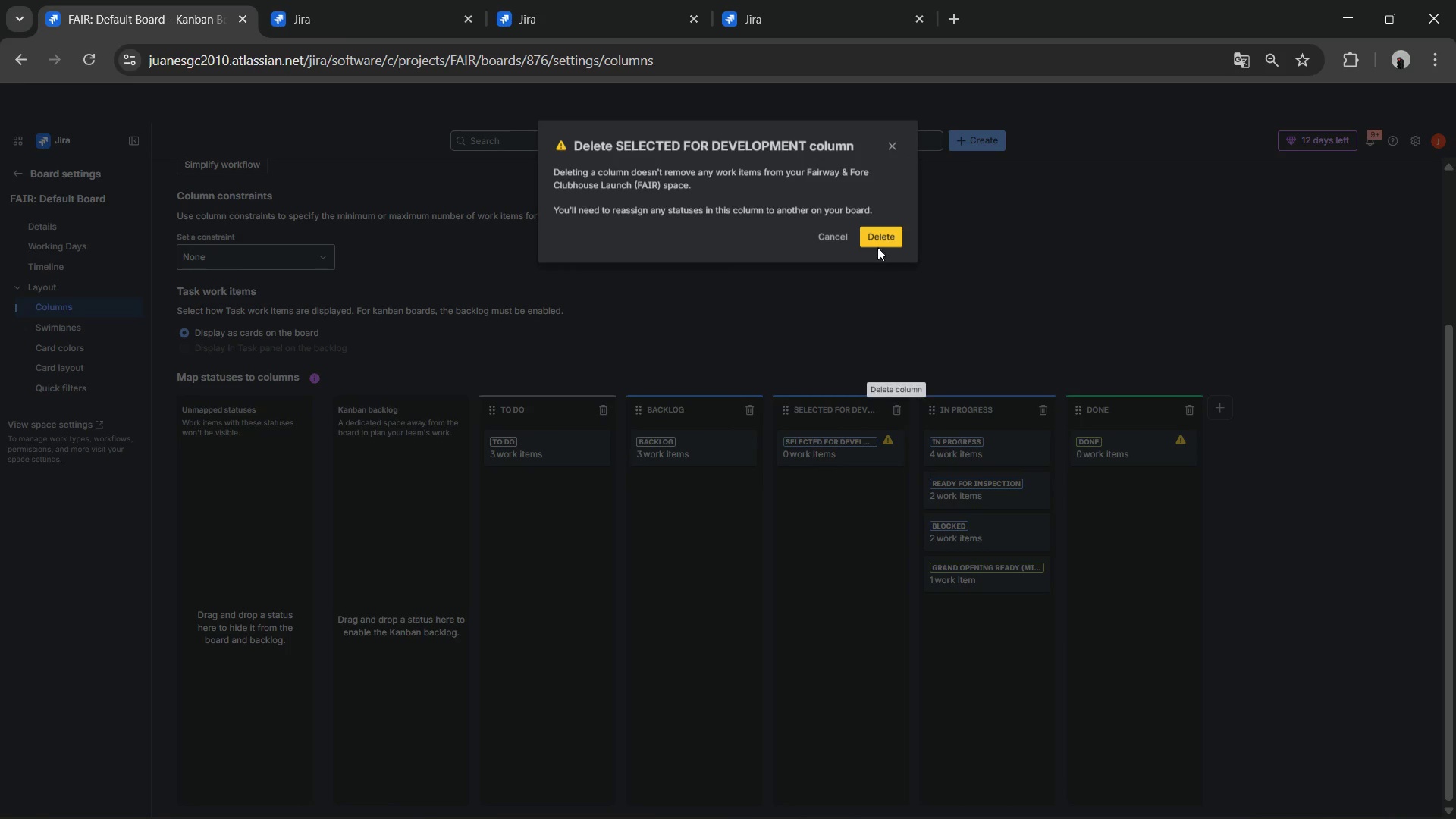 
left_click([879, 231])
 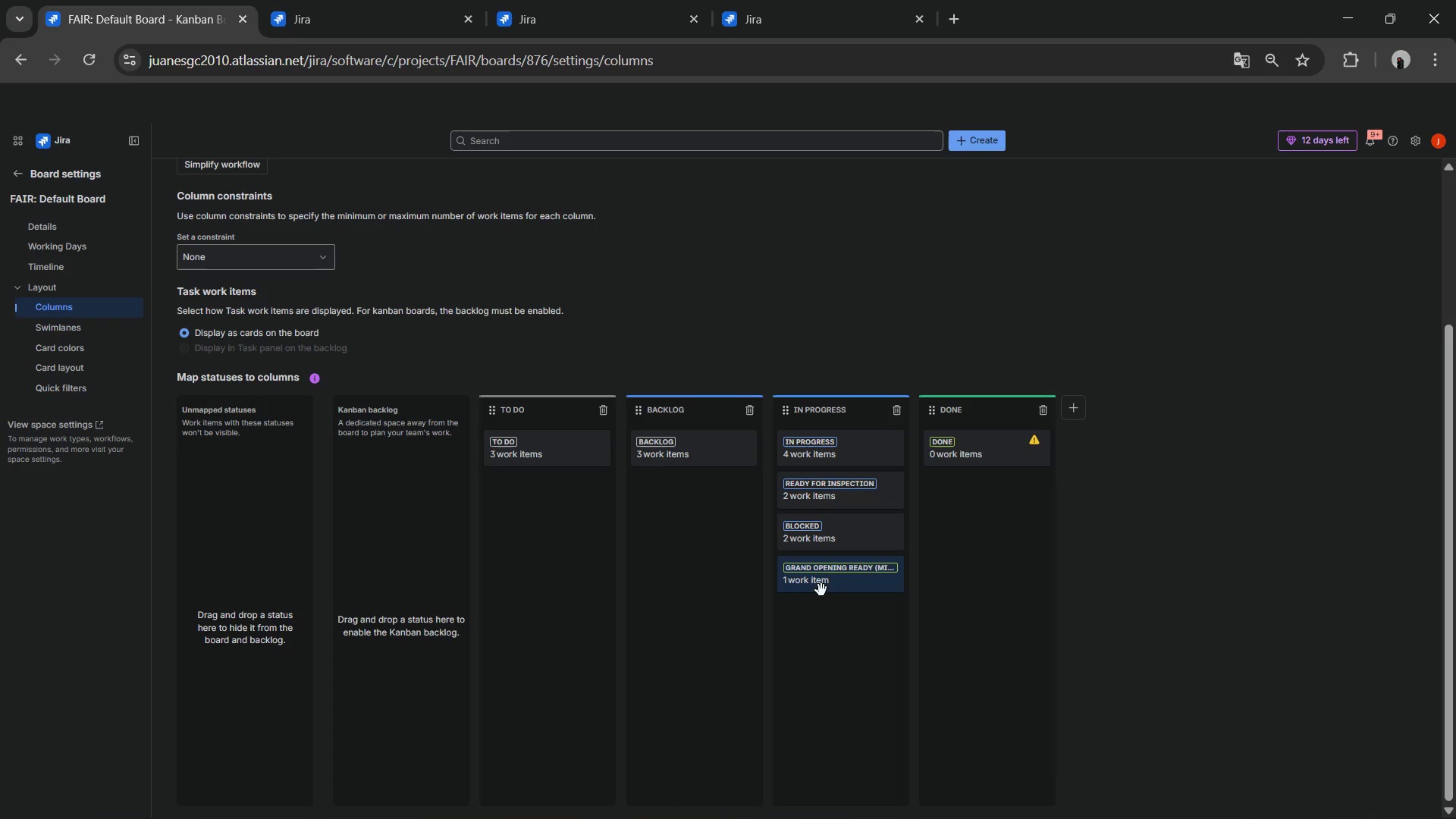 
left_click_drag(start_coordinate=[820, 582], to_coordinate=[239, 582])
 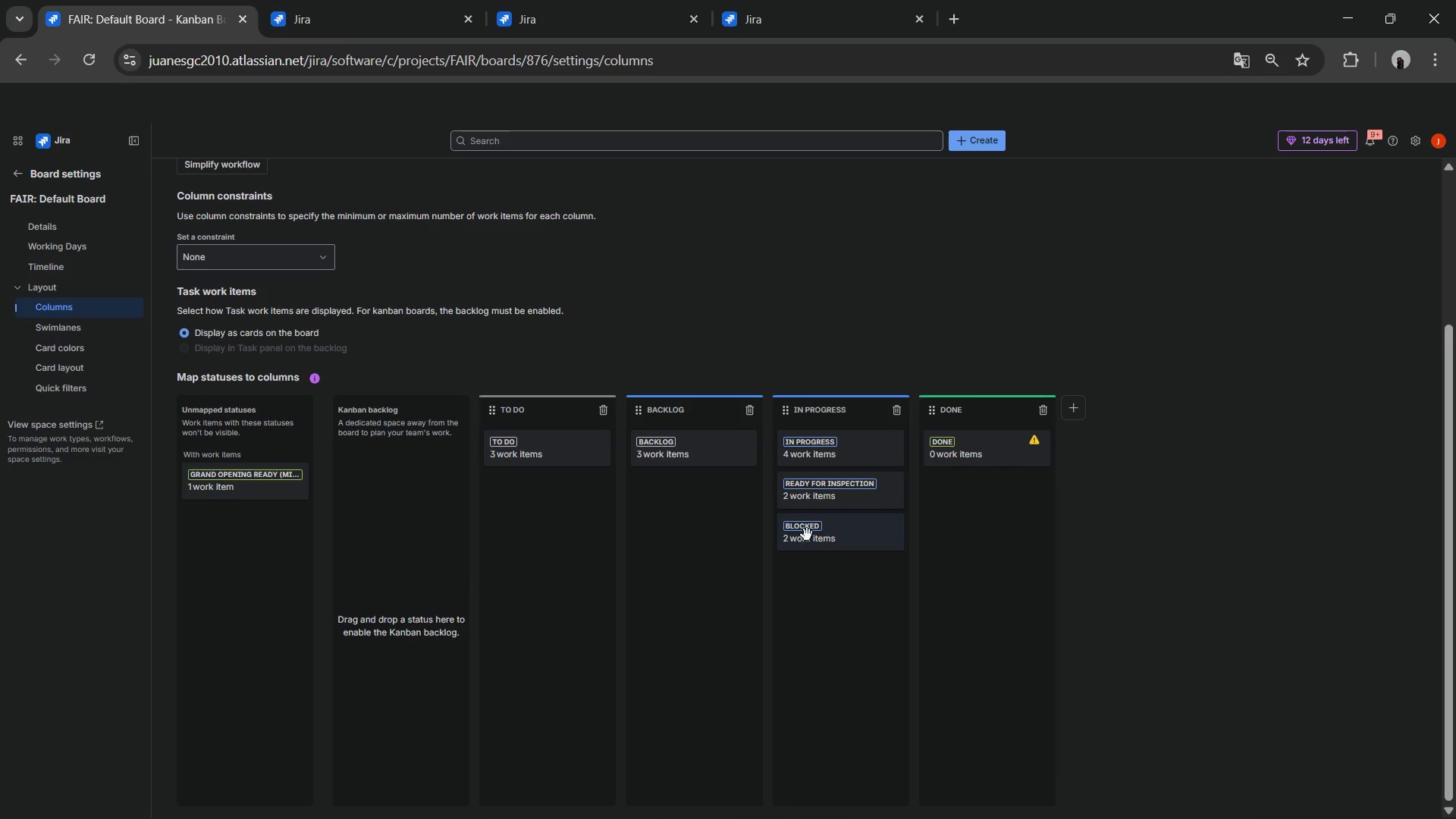 
left_click_drag(start_coordinate=[839, 531], to_coordinate=[248, 551])
 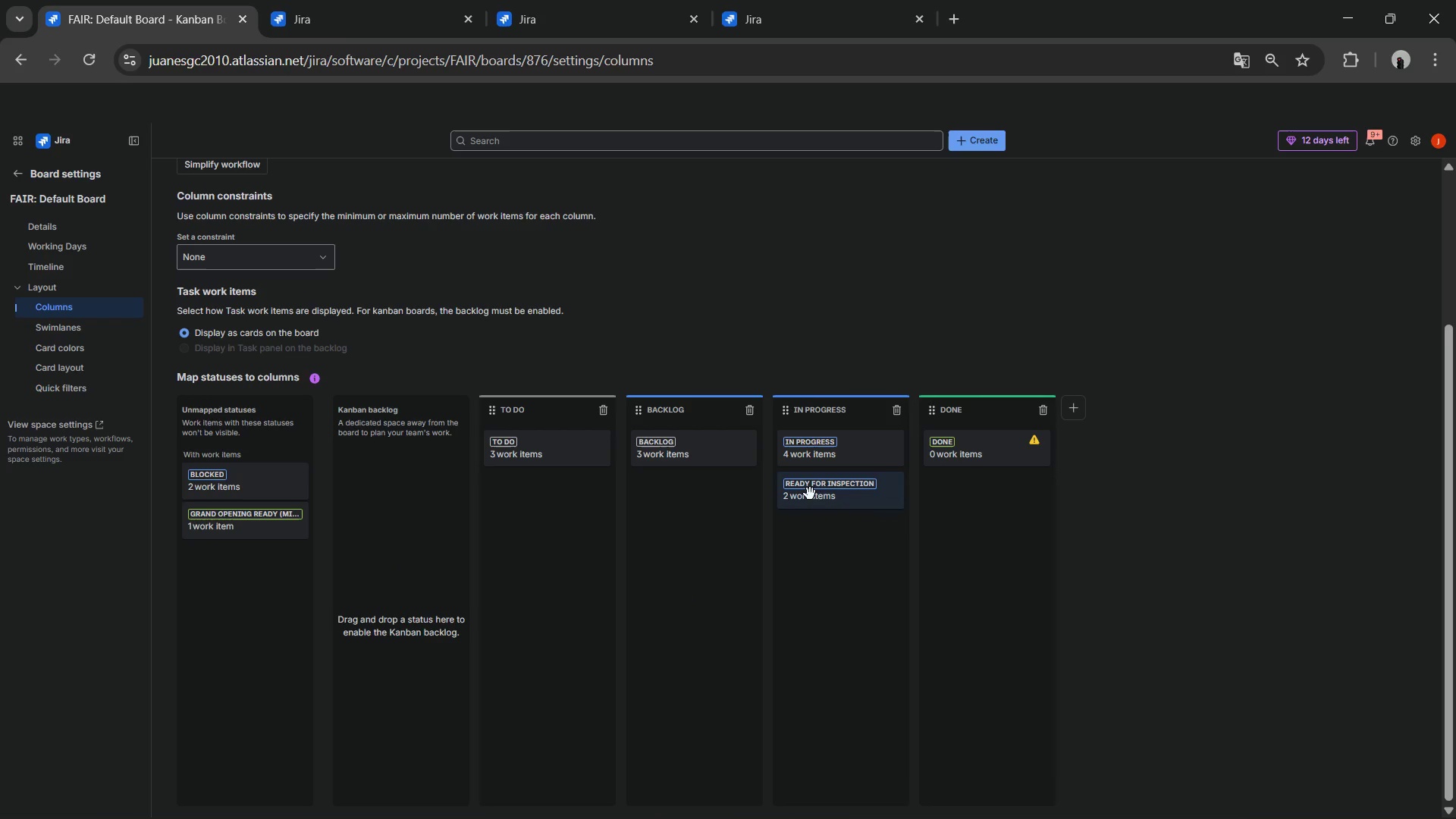 
left_click_drag(start_coordinate=[818, 496], to_coordinate=[215, 606])
 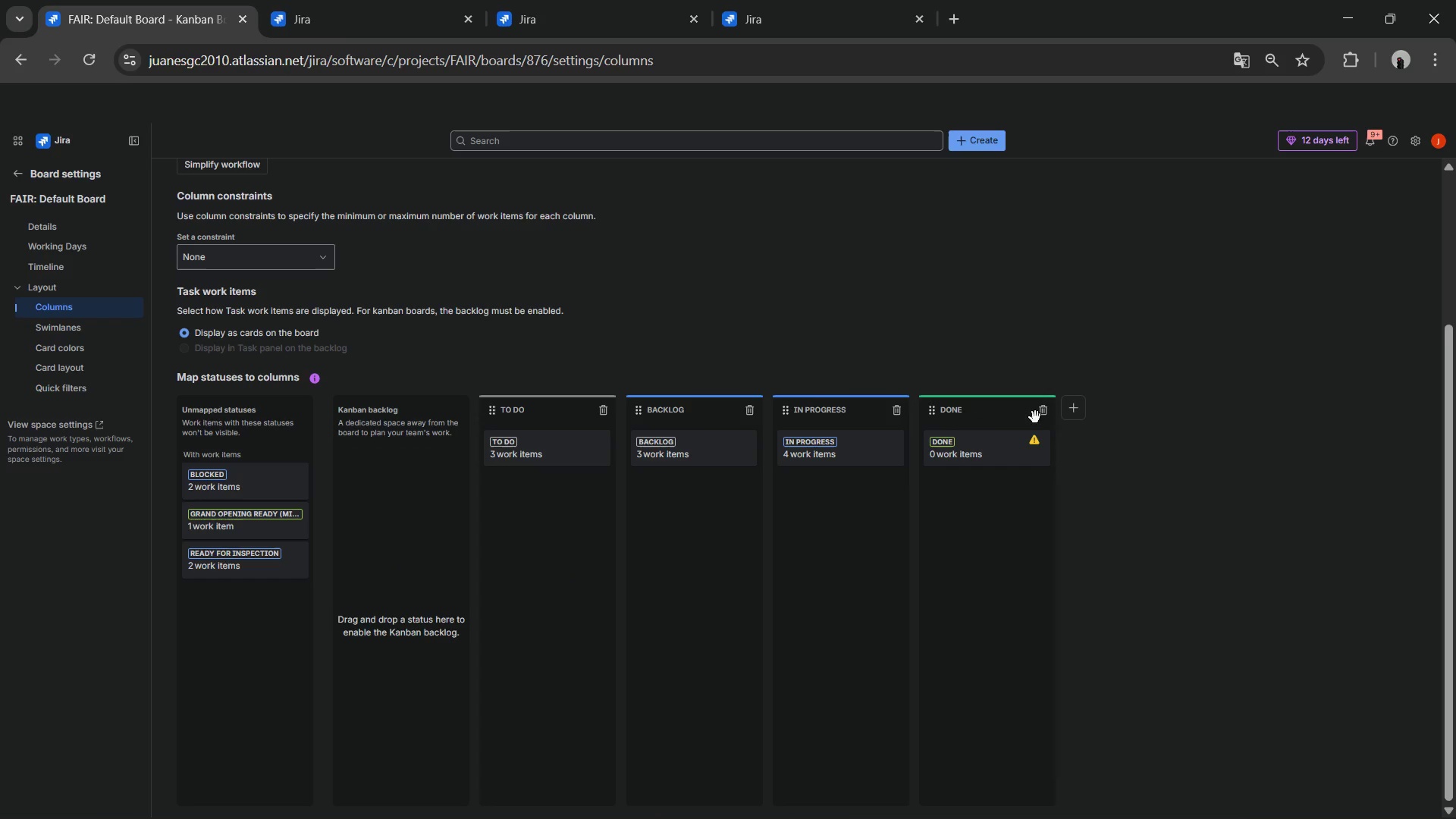 
mouse_move([1053, 409])
 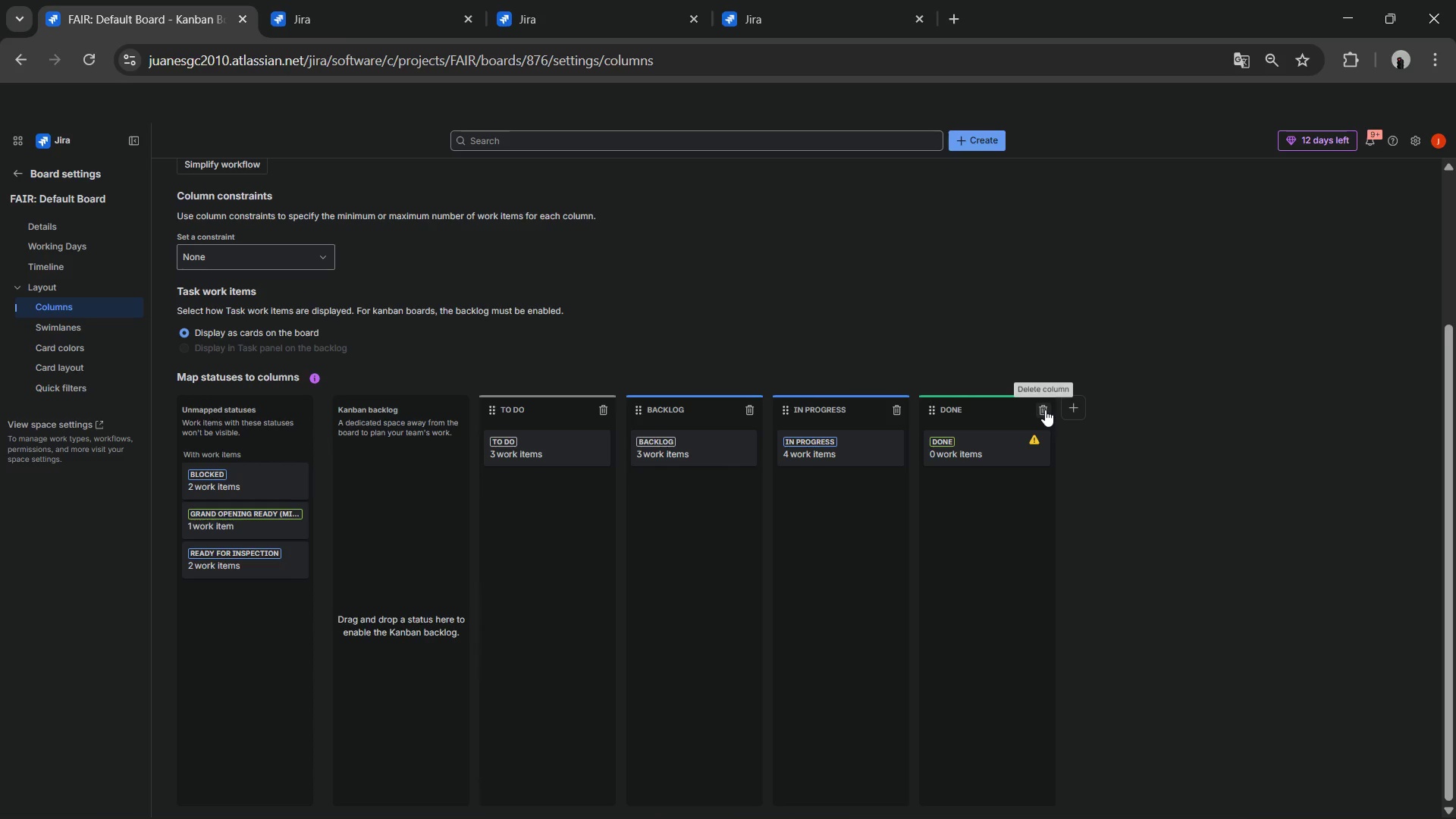 
left_click([1045, 410])
 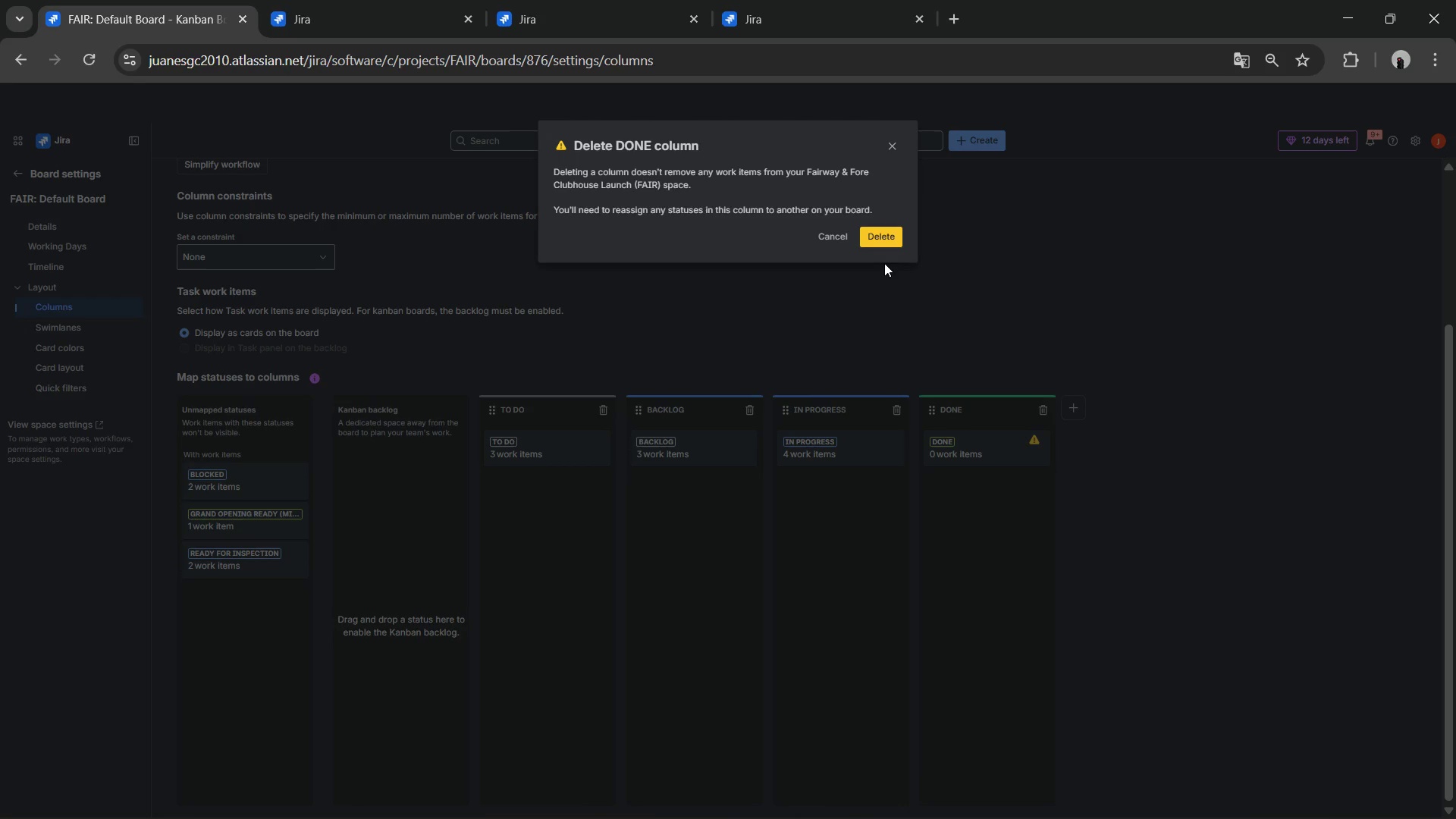 
left_click([881, 245])
 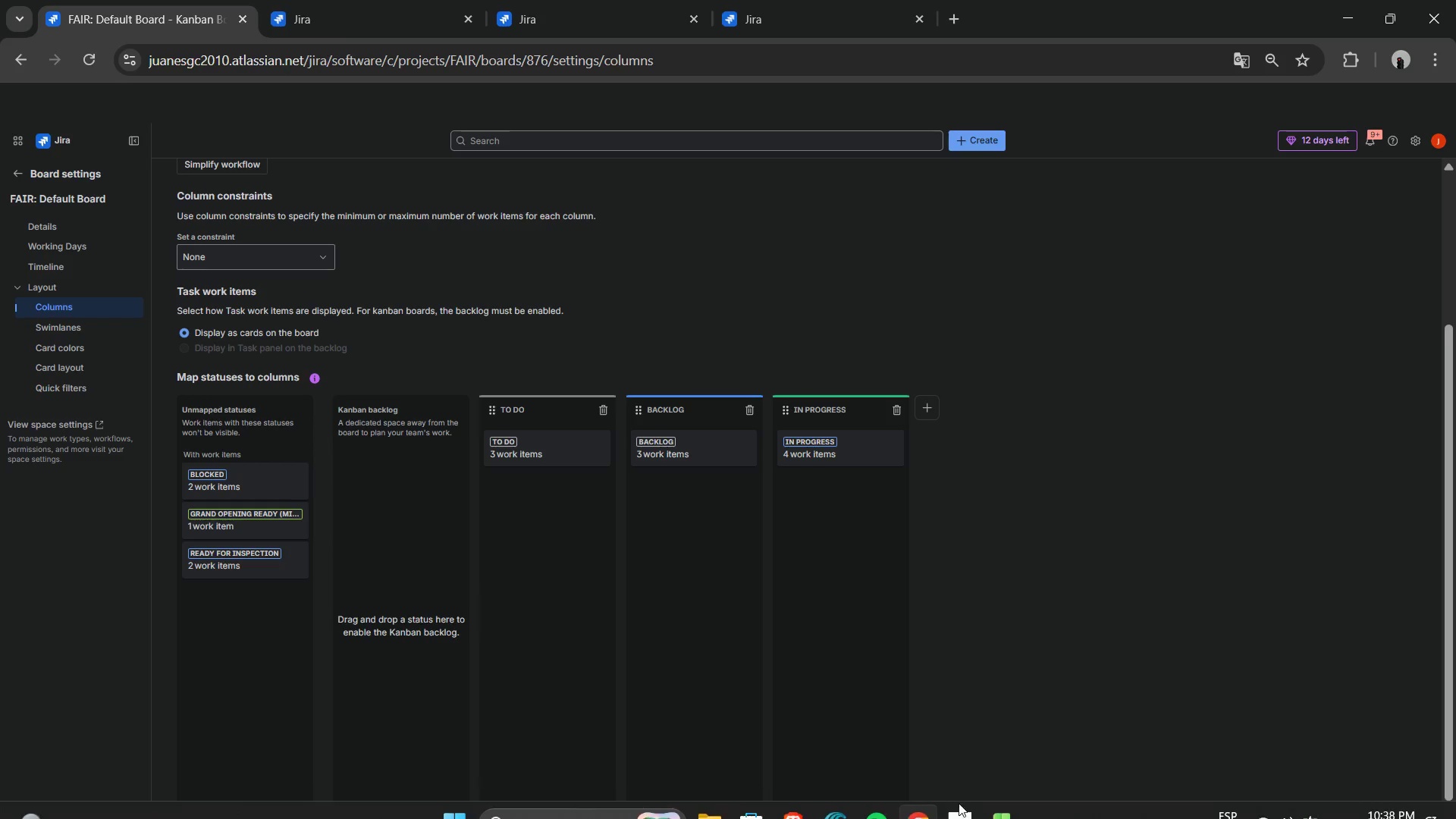 
wait(7.34)
 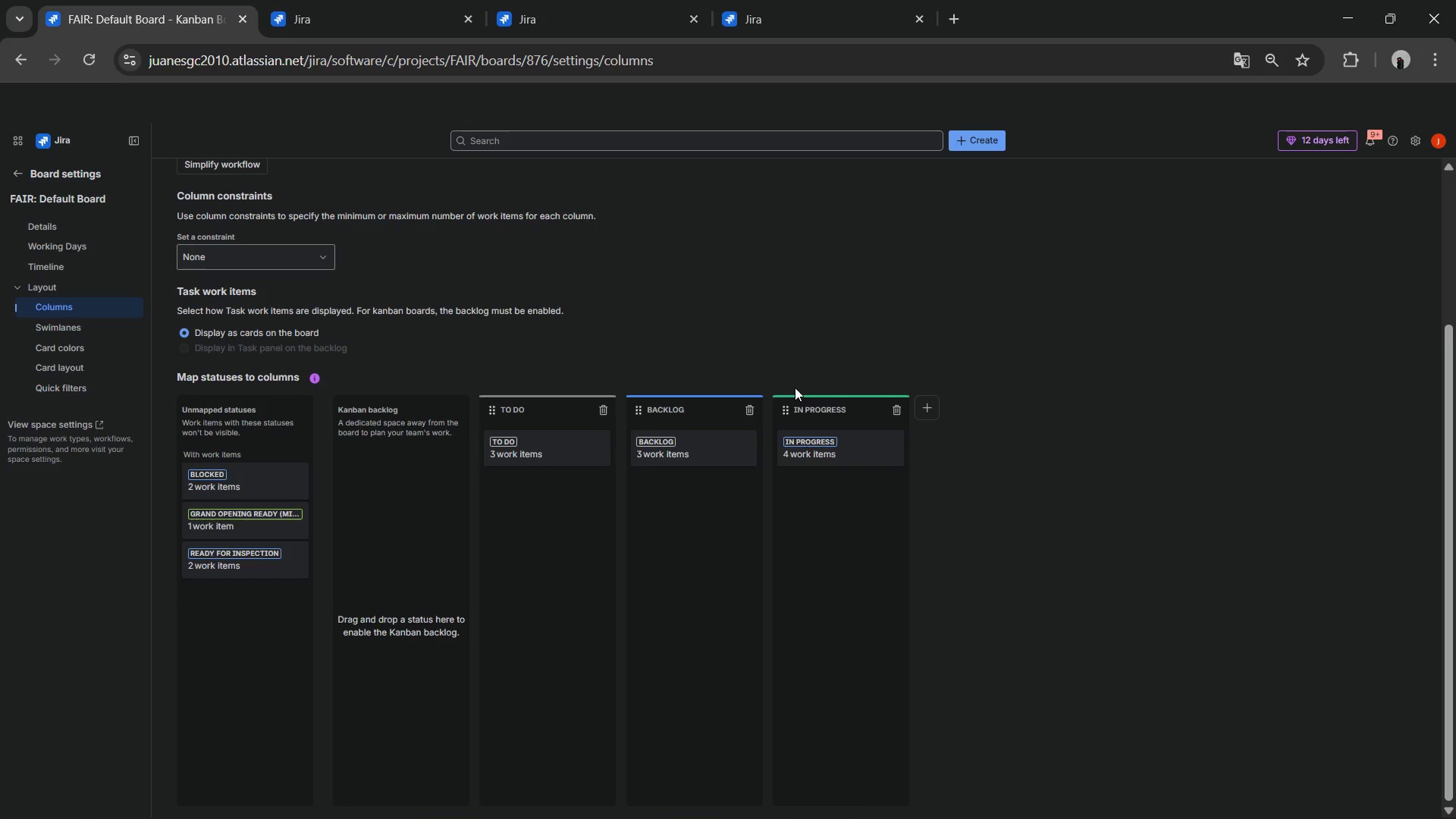 
left_click([955, 805])